 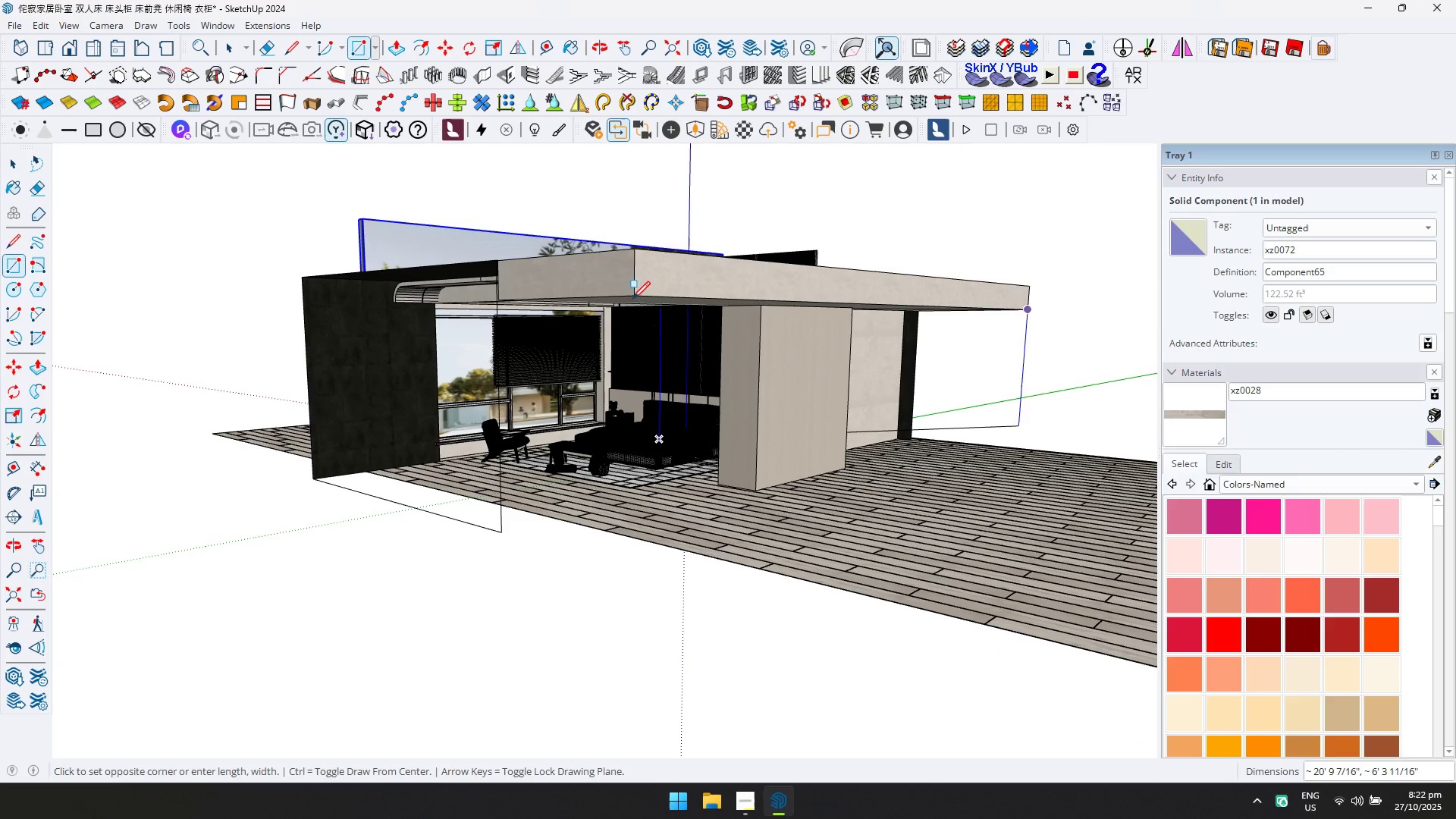 
left_click_drag(start_coordinate=[632, 291], to_coordinate=[637, 296])
 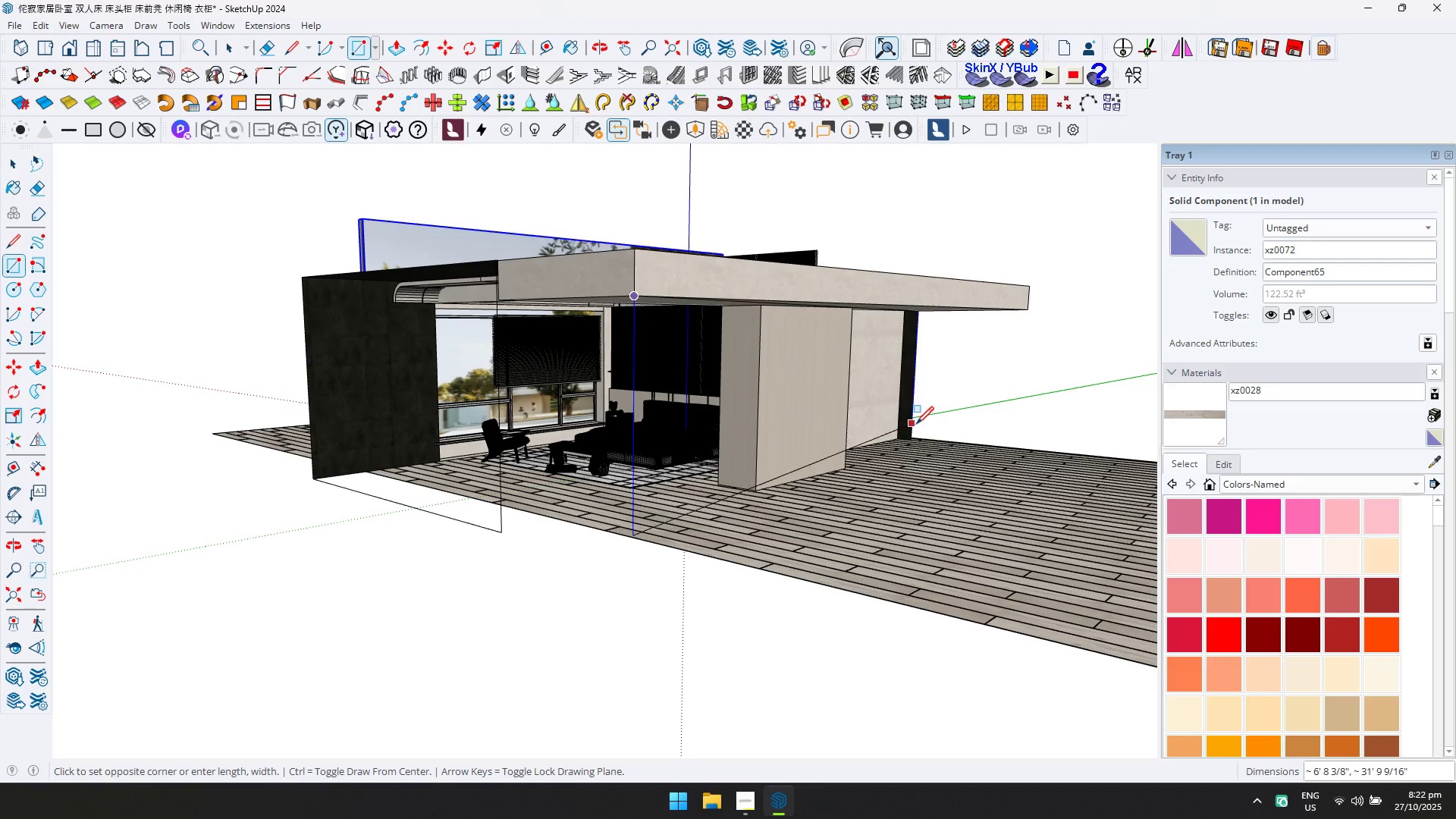 
key(ArrowLeft)
 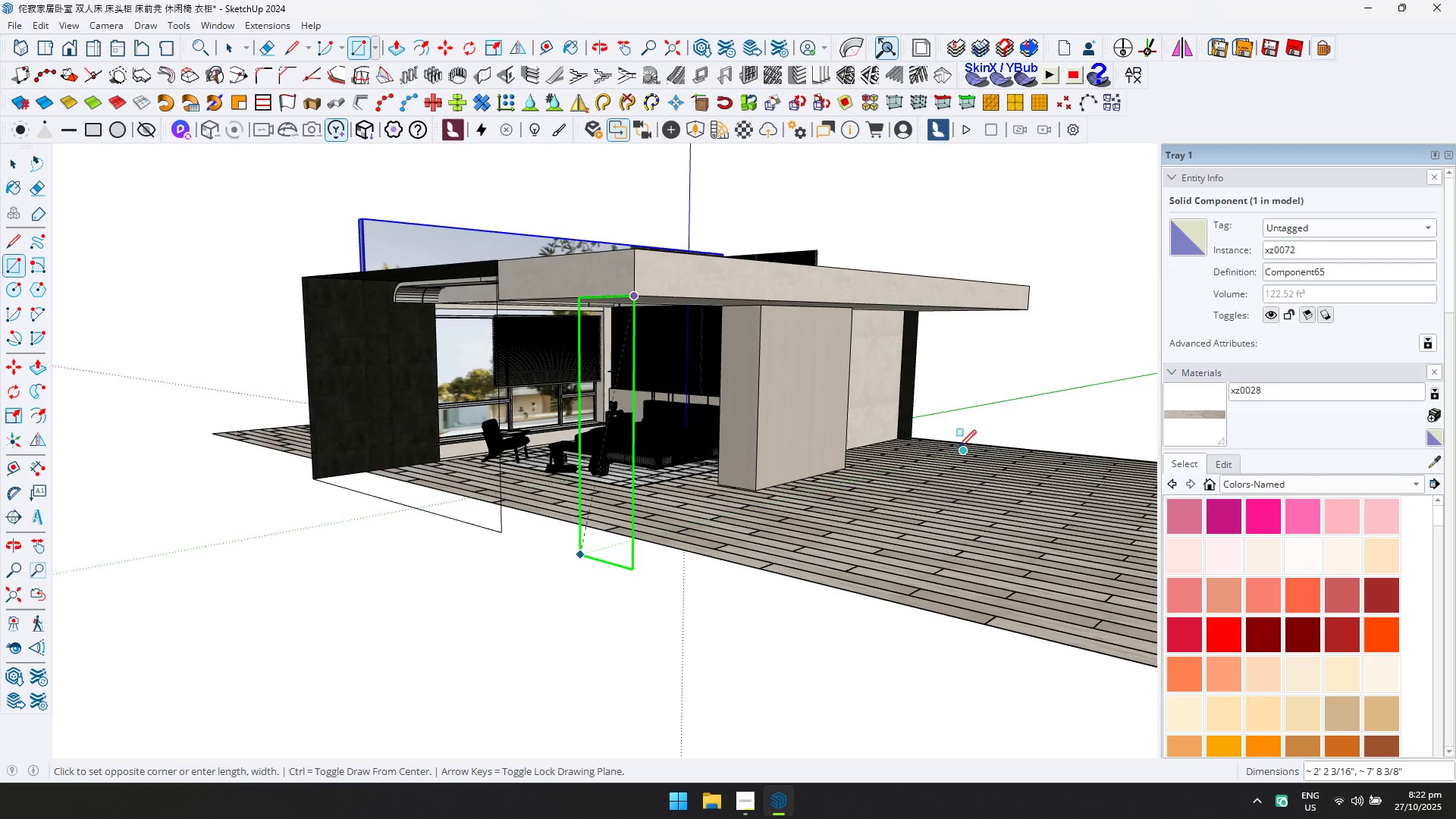 
key(ArrowUp)
 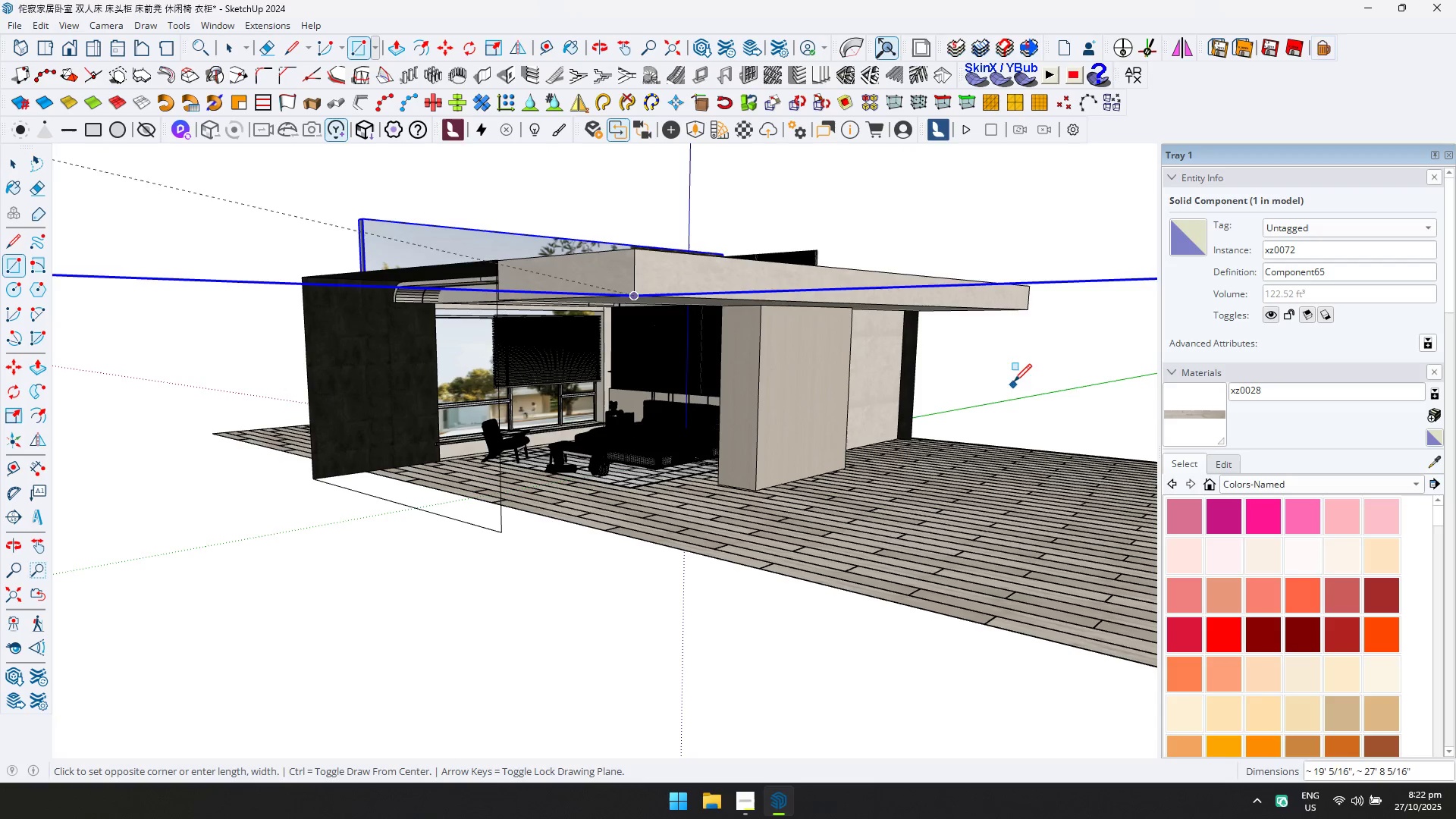 
key(ArrowRight)
 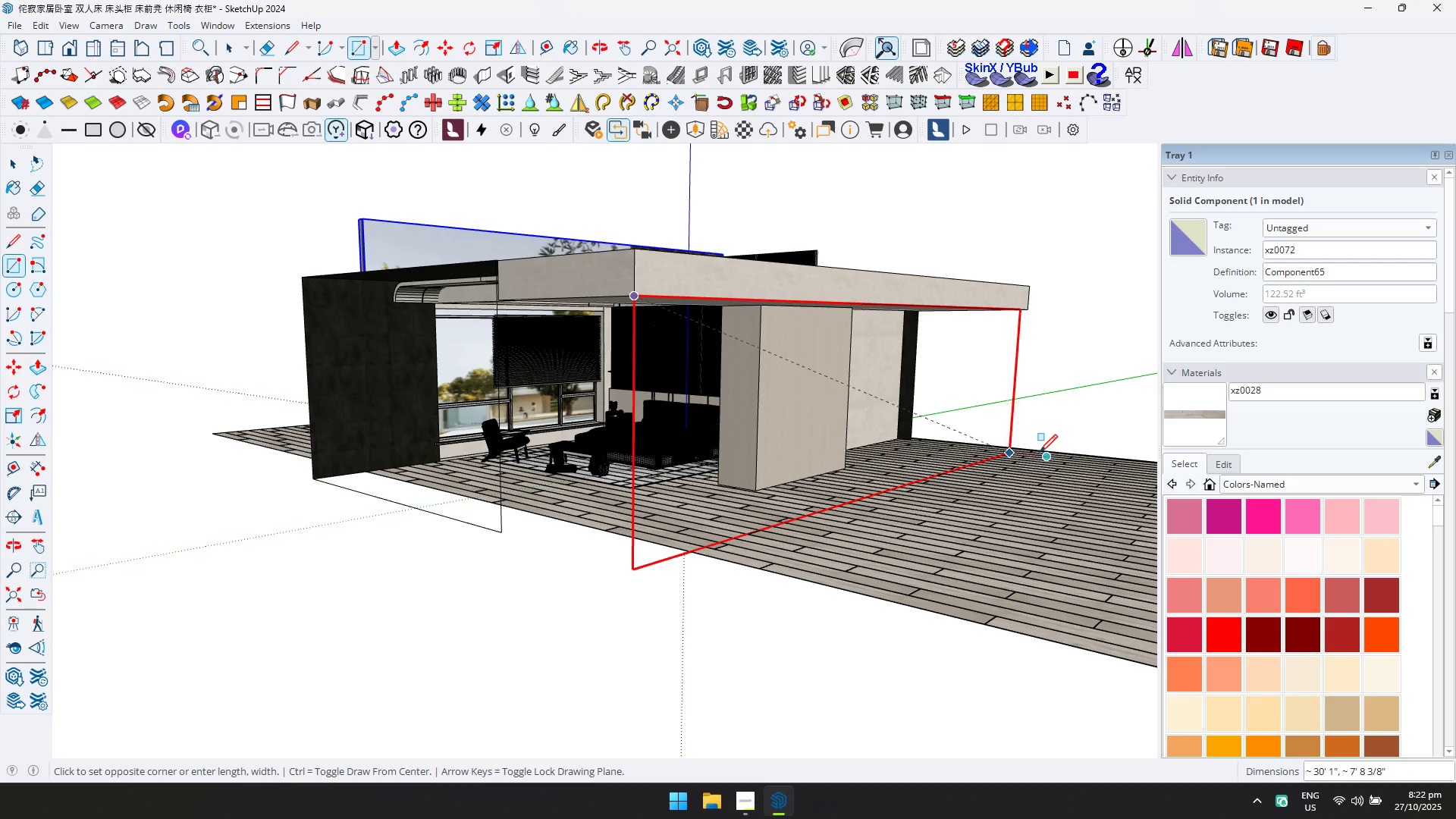 
key(ArrowLeft)
 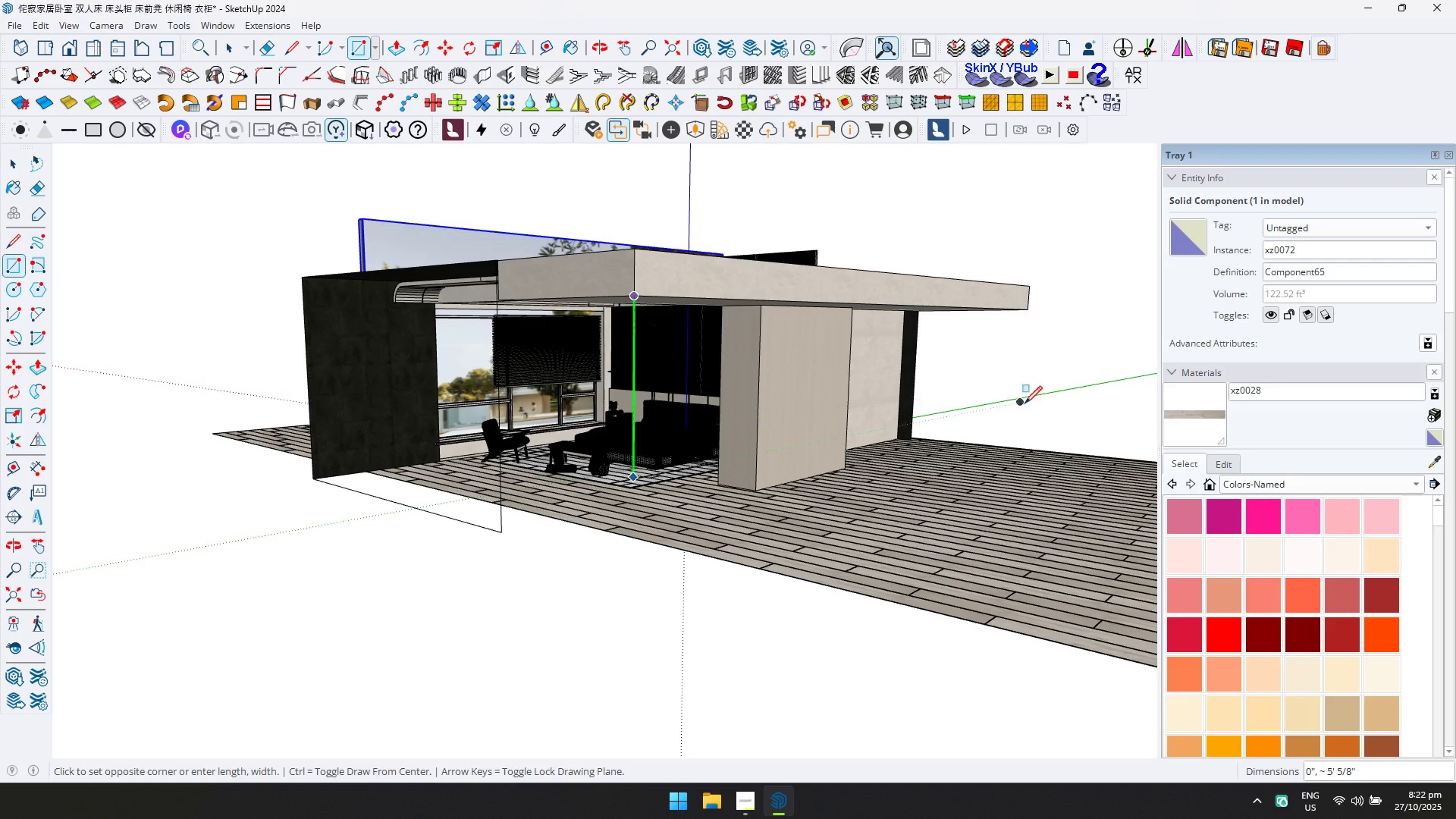 
key(ArrowRight)
 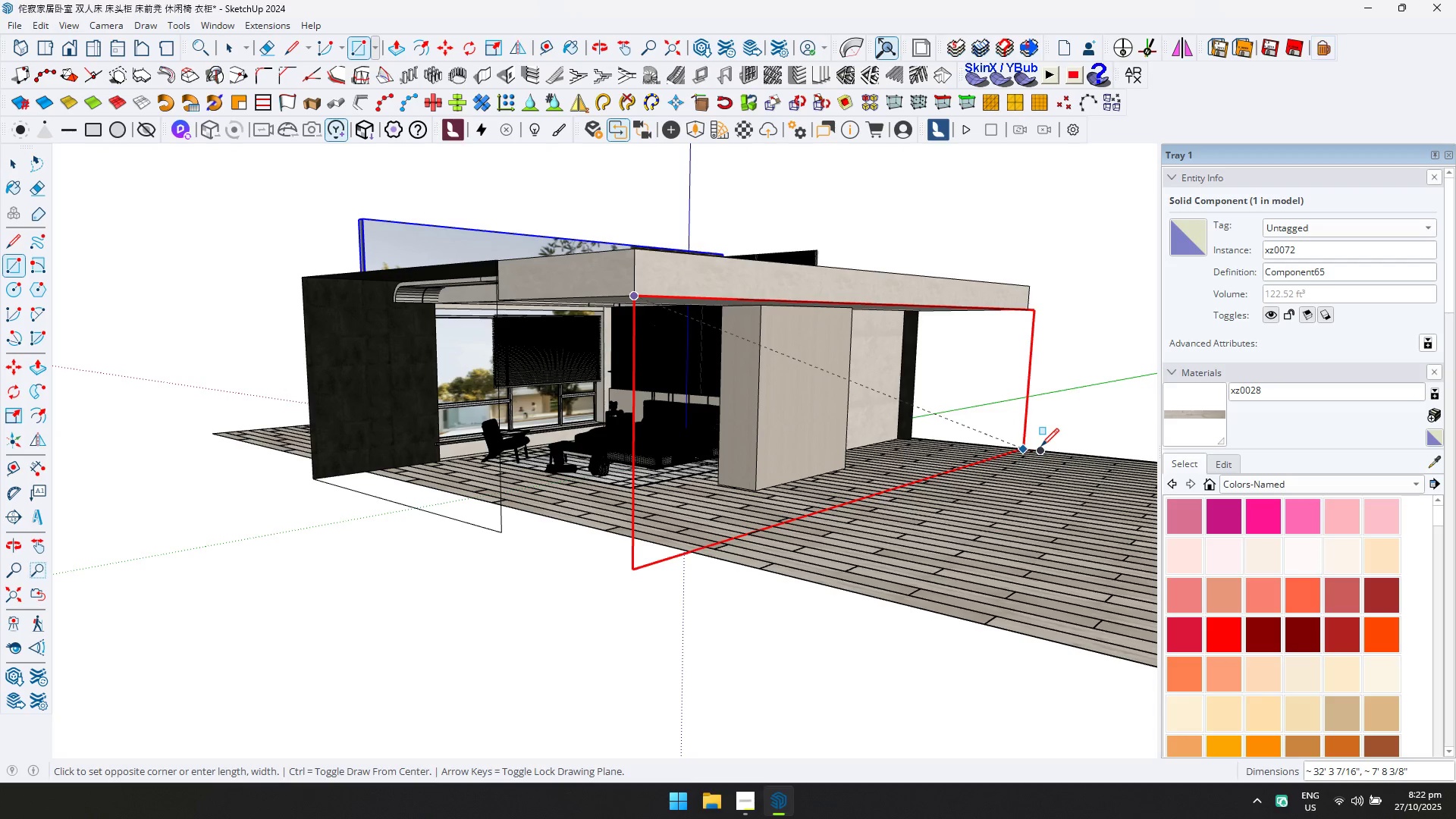 
left_click([1049, 445])
 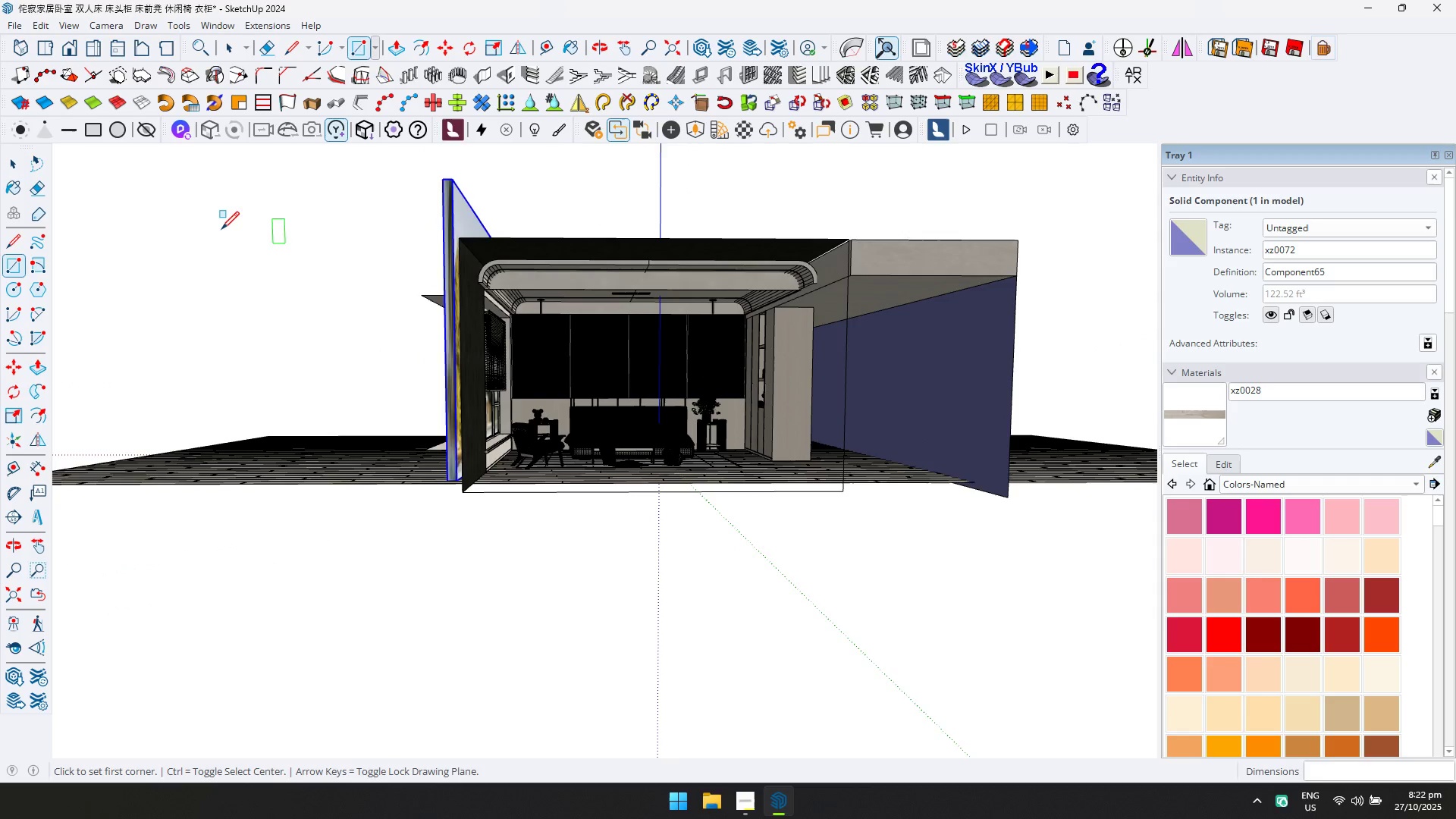 
left_click([23, 171])
 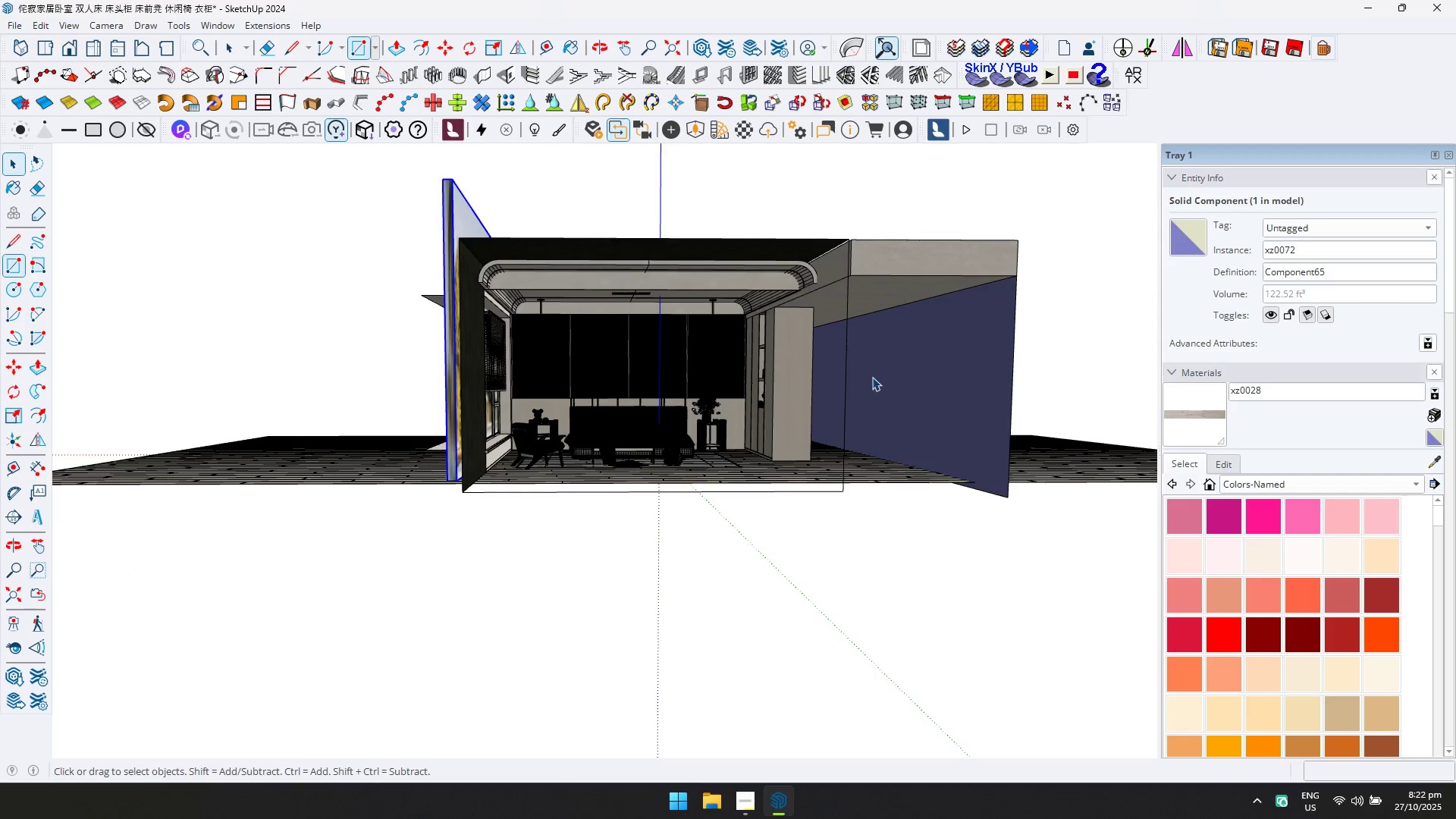 
scroll: coordinate [990, 413], scroll_direction: up, amount: 9.0
 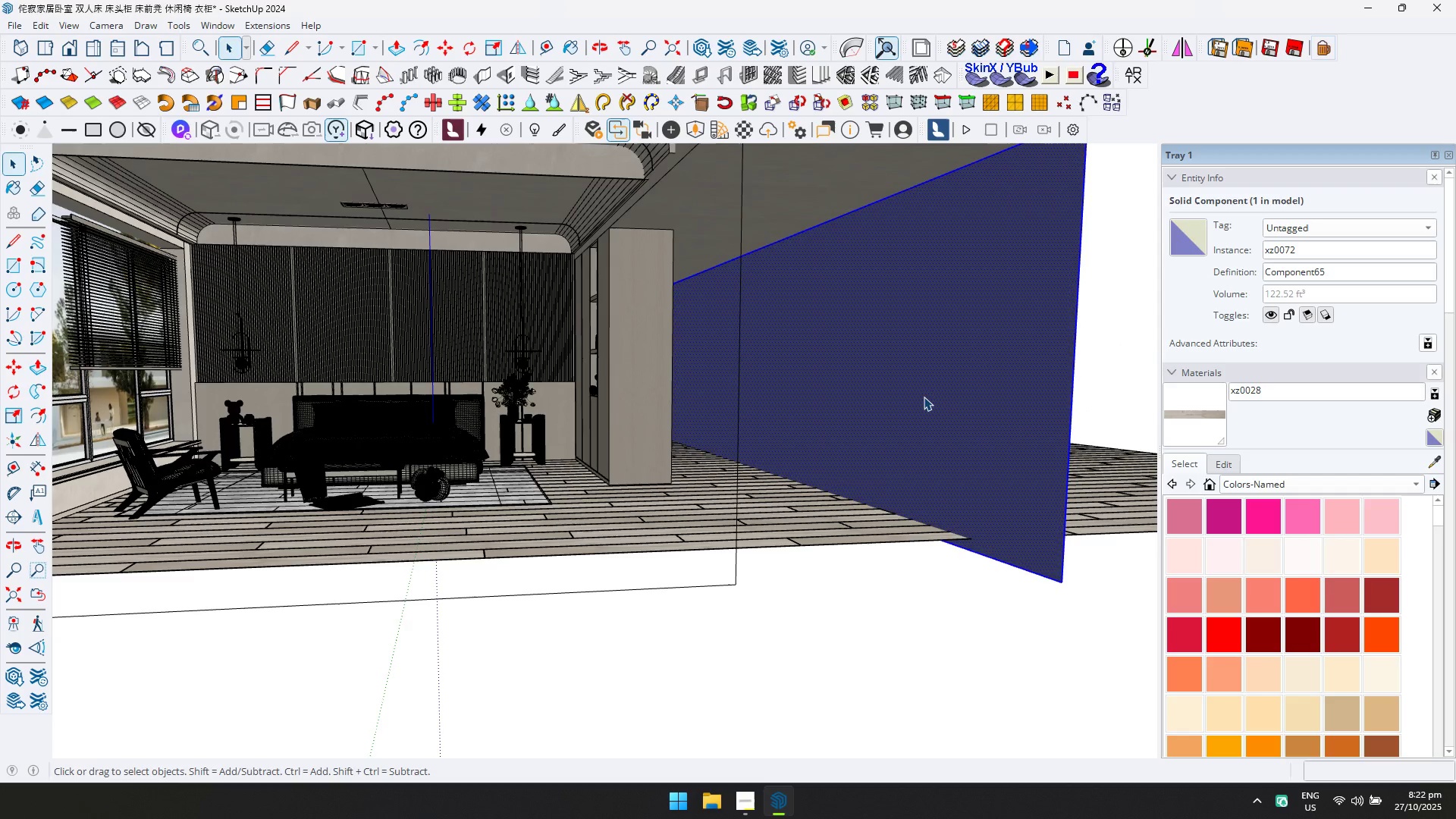 
double_click([924, 397])
 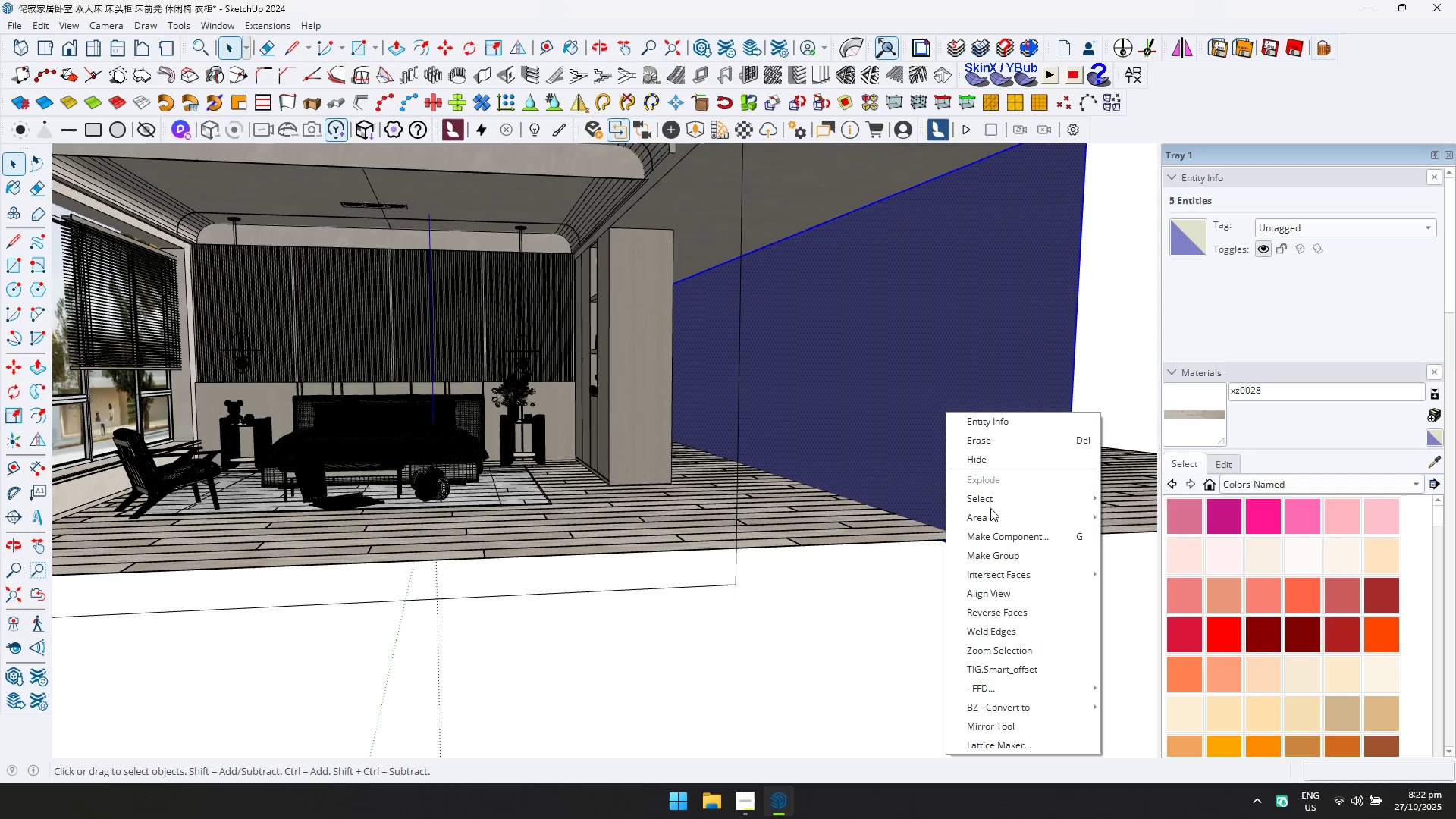 
left_click([1002, 552])
 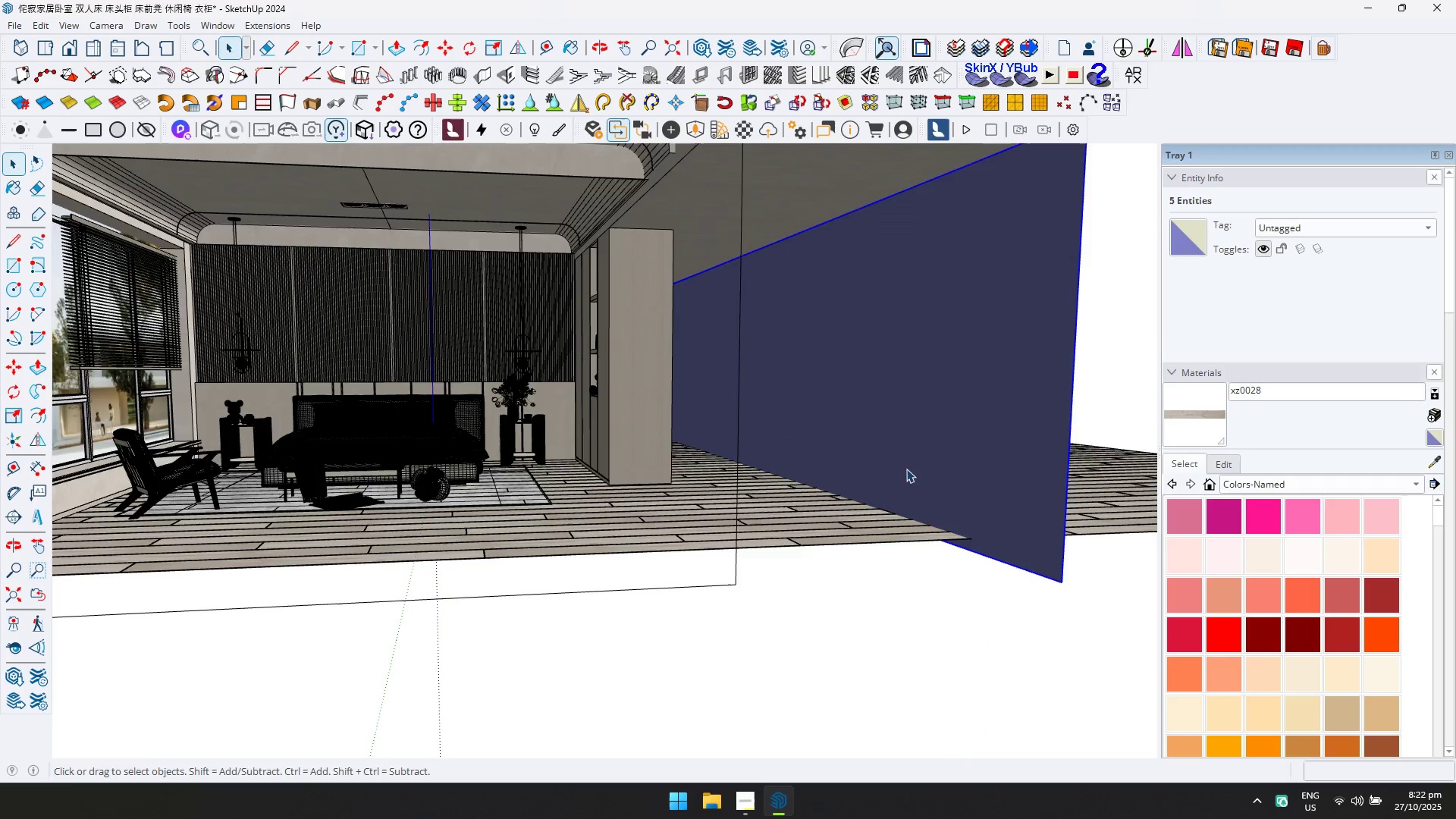 
scroll: coordinate [902, 425], scroll_direction: down, amount: 4.0
 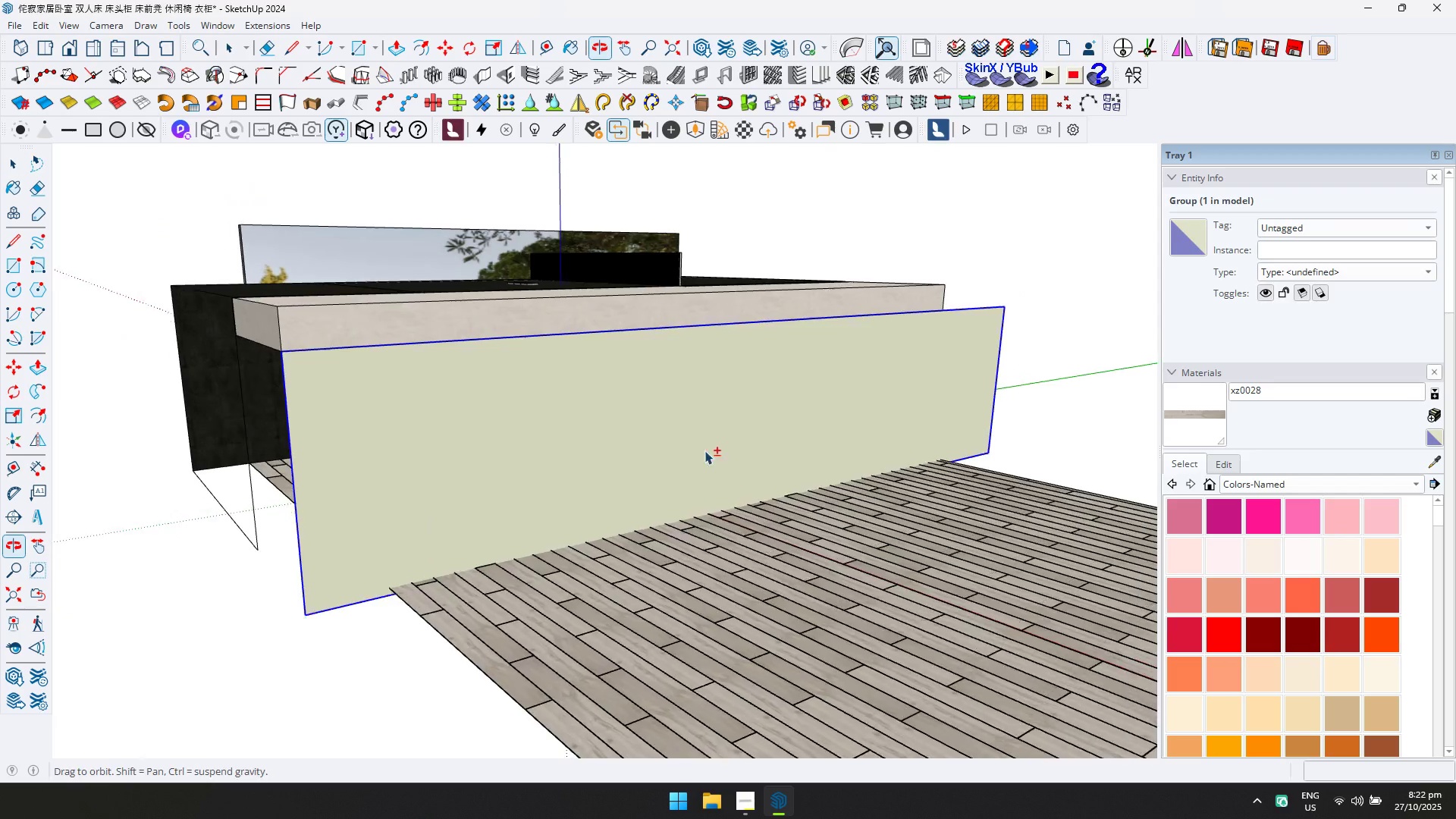 
key(Shift+ShiftLeft)
 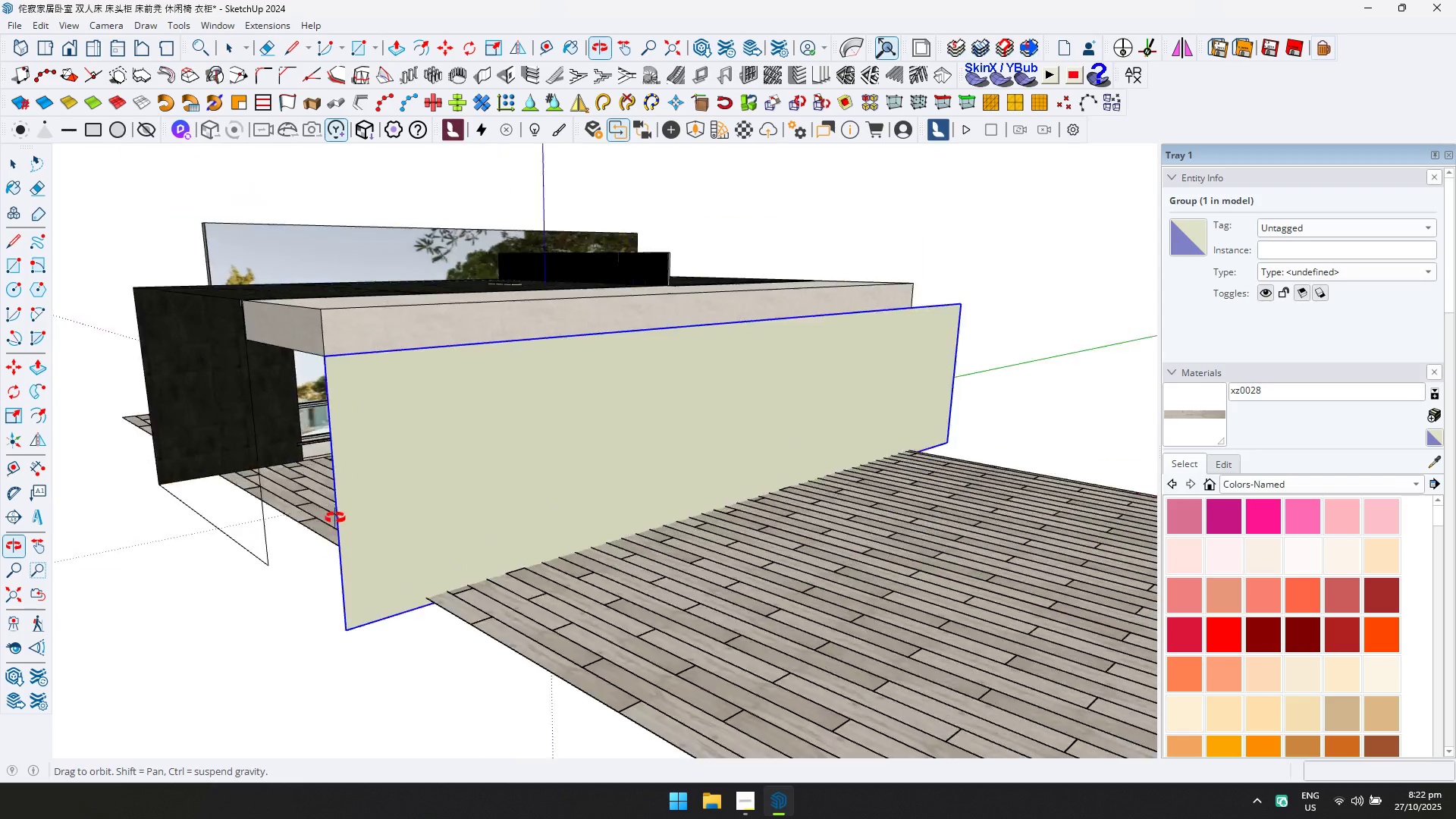 
scroll: coordinate [346, 514], scroll_direction: down, amount: 1.0
 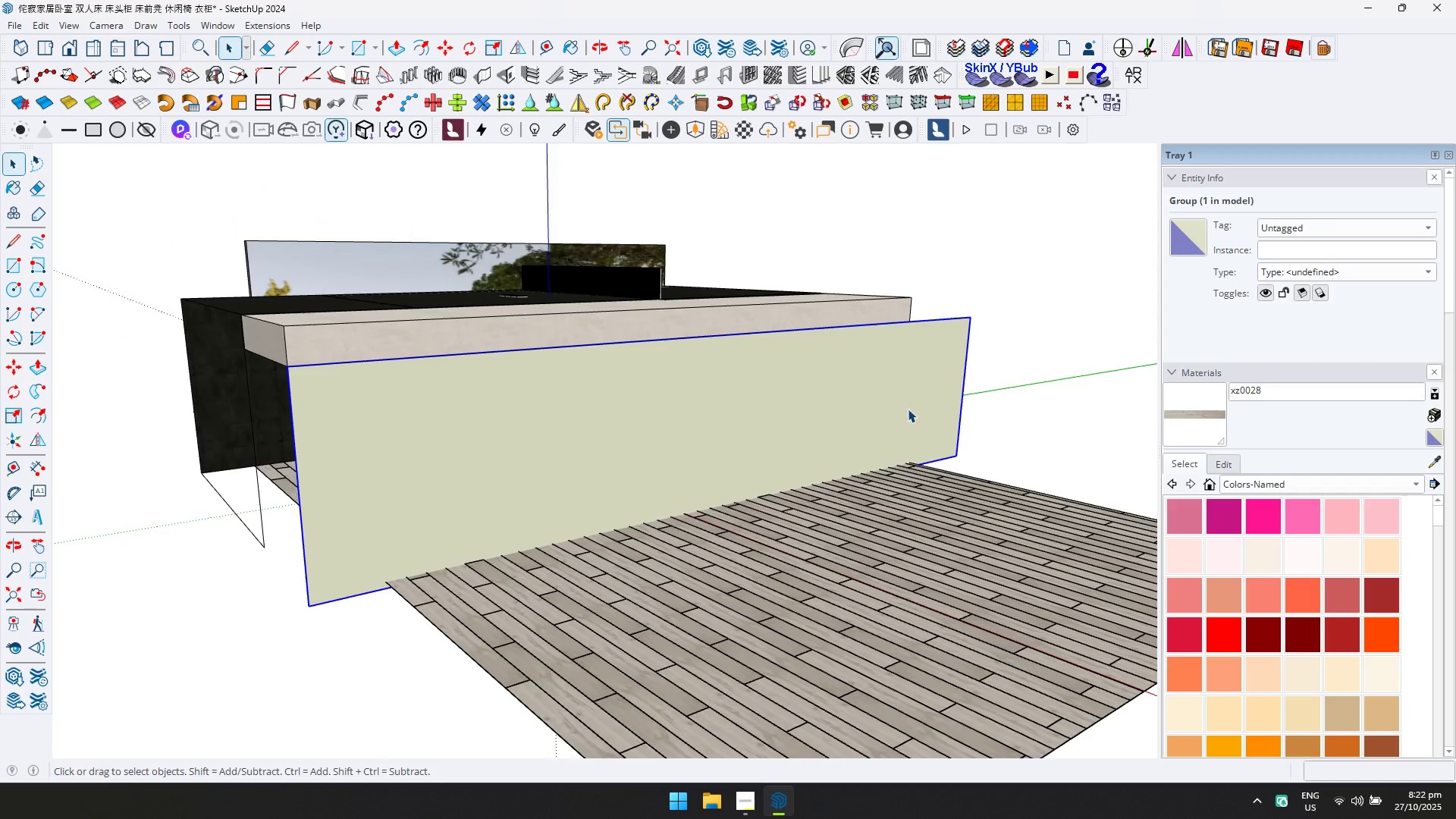 
left_click([908, 409])
 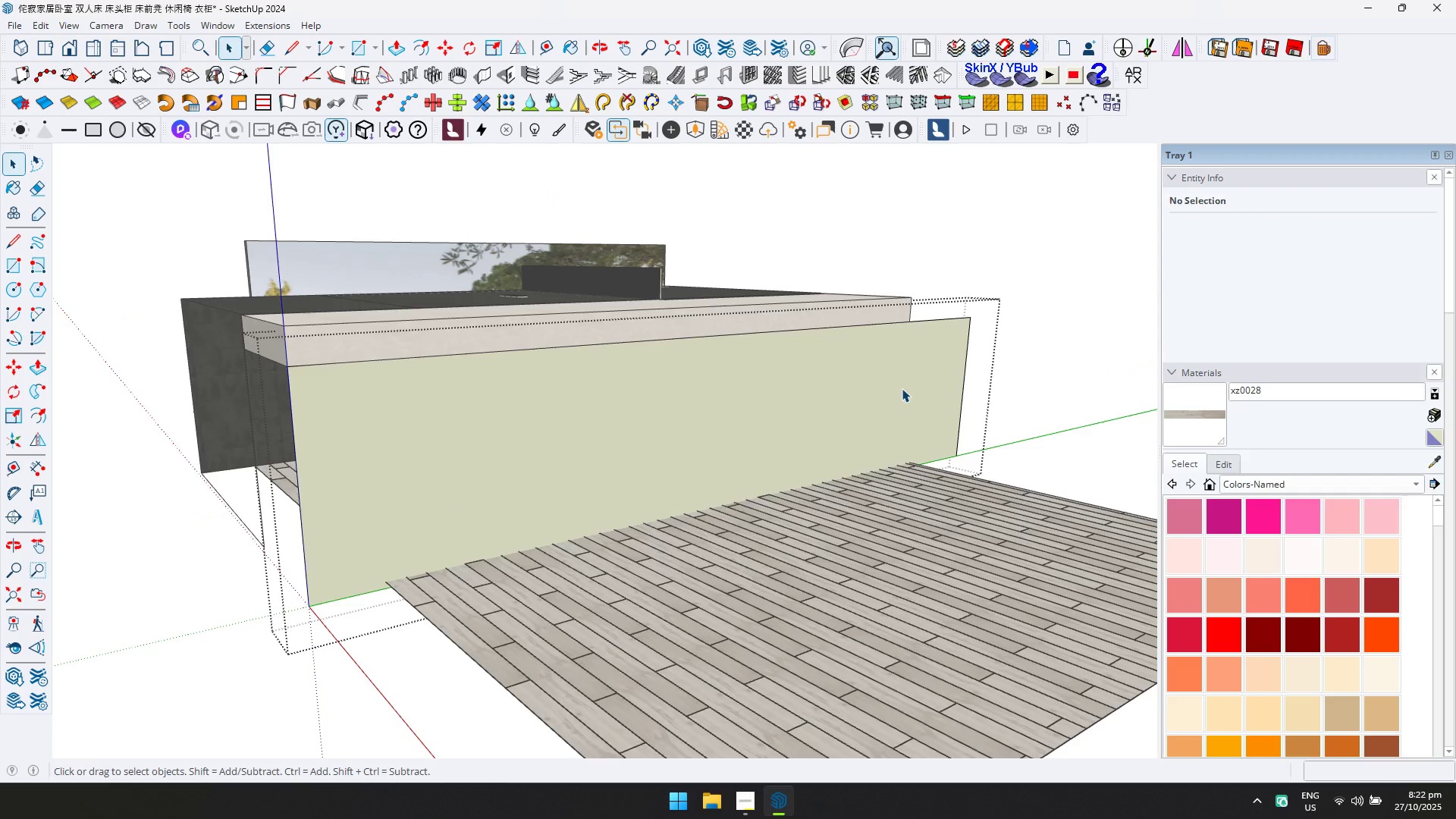 
key(L)
 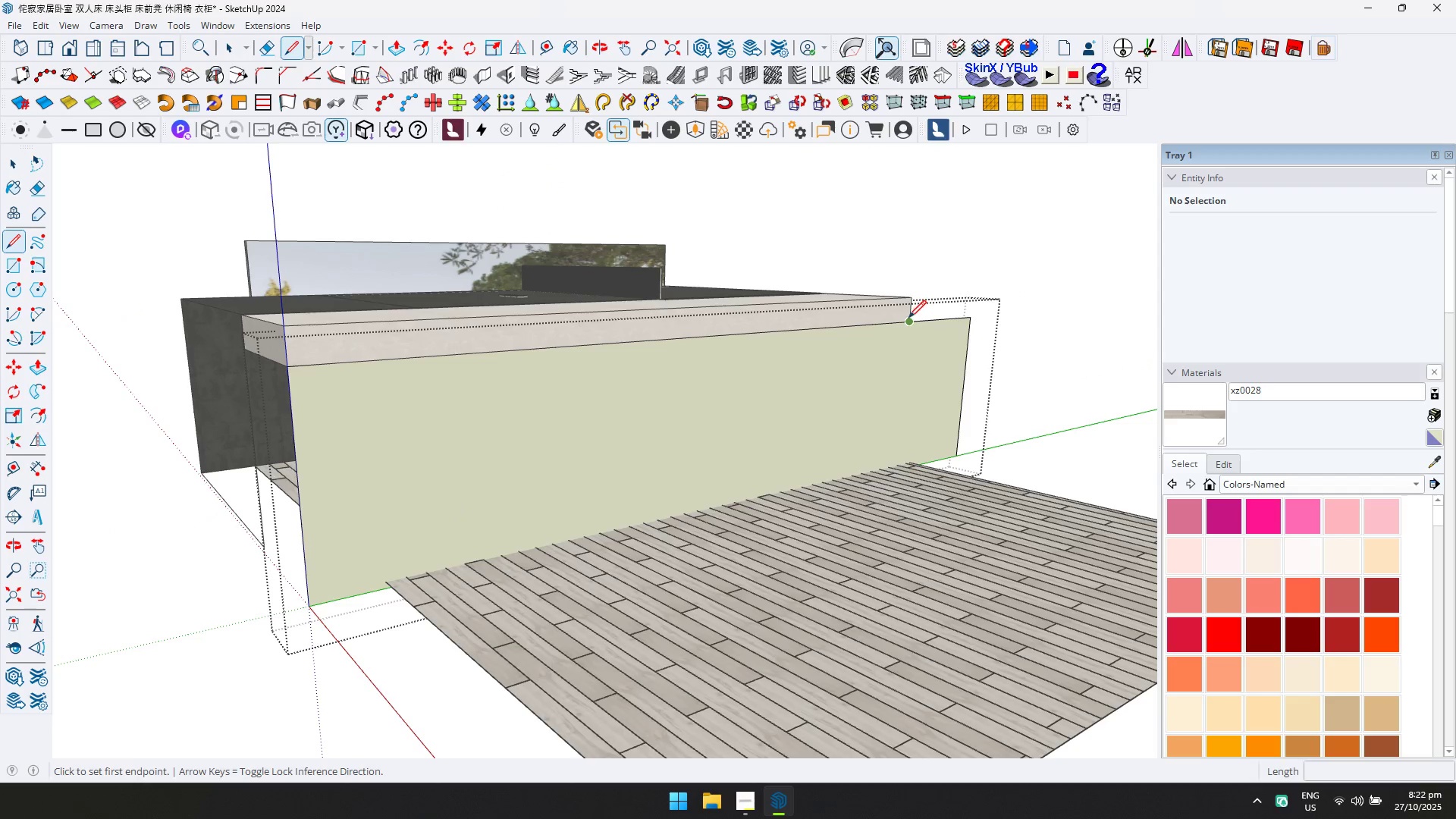 
left_click([909, 318])
 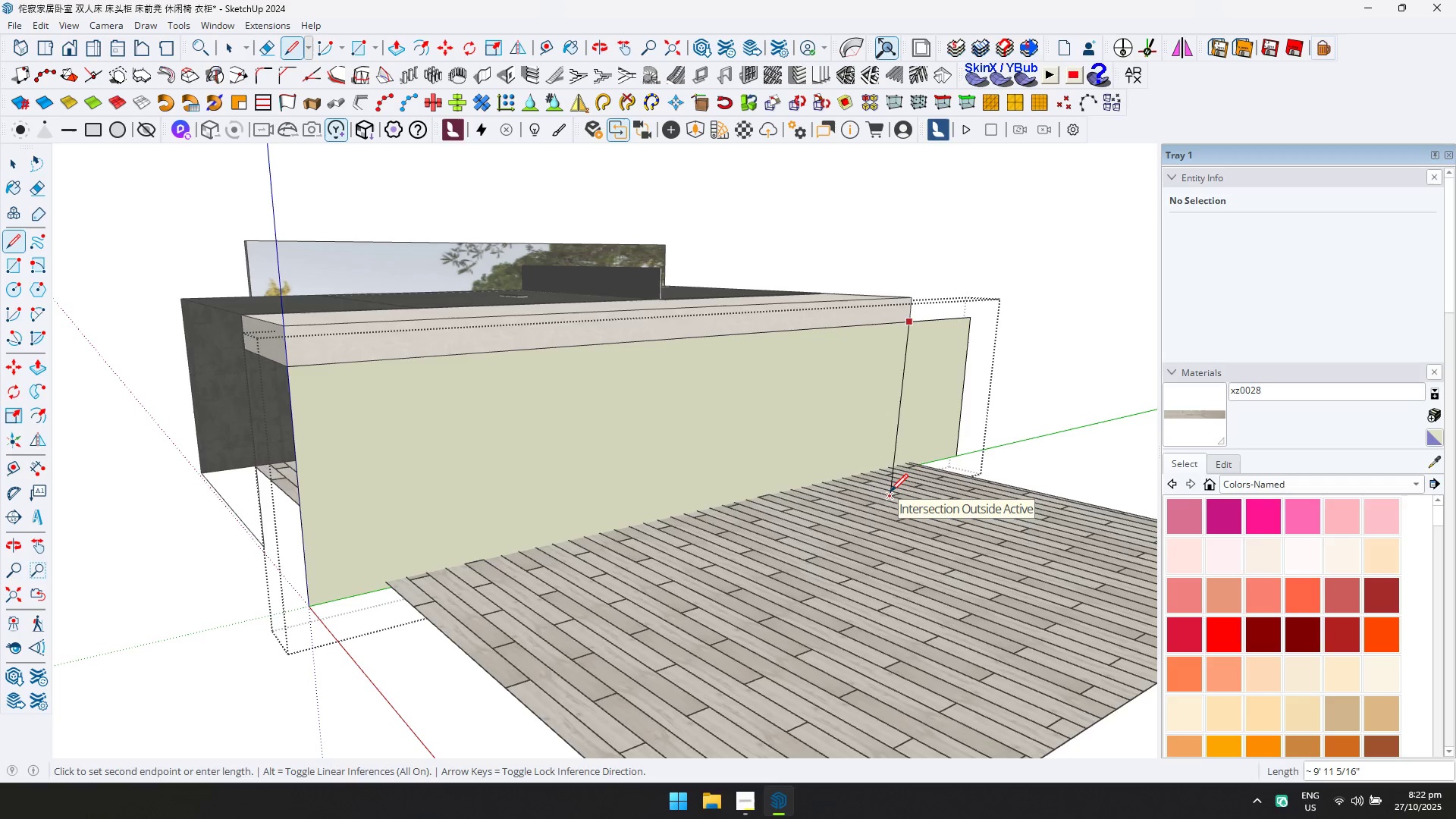 
key(ArrowUp)
 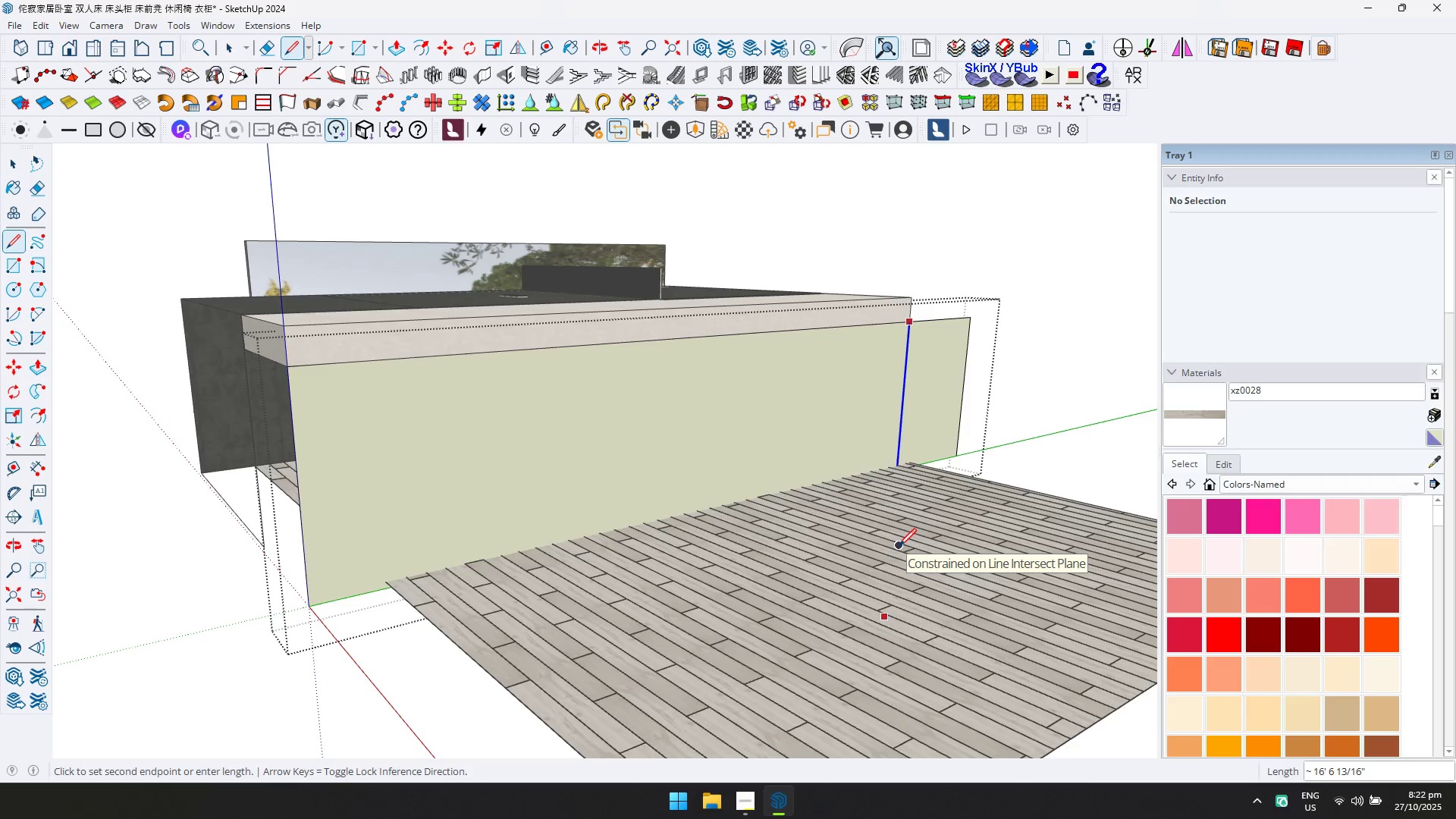 
key(D)
 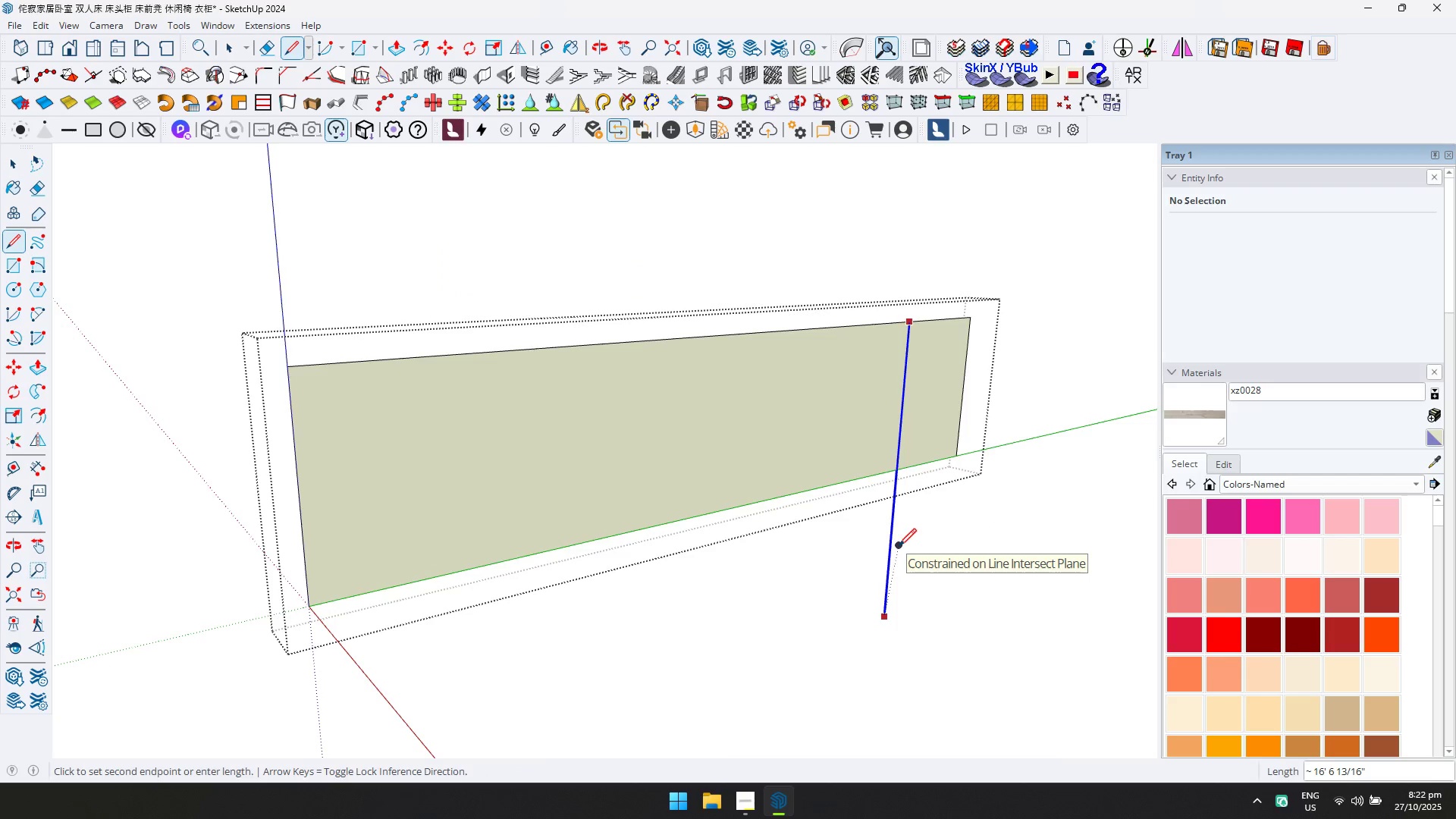 
left_click([899, 546])
 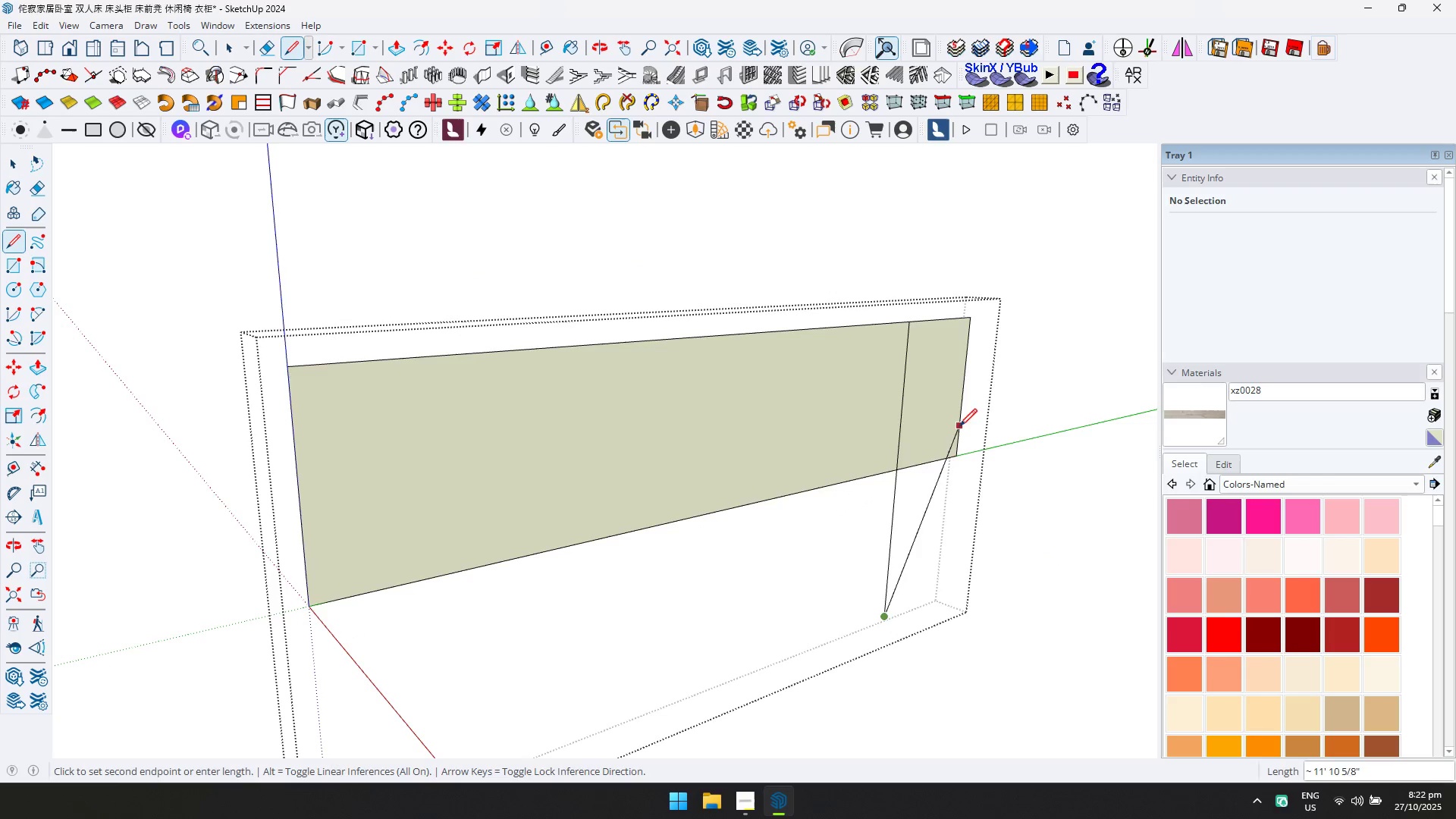 
type(edl)
 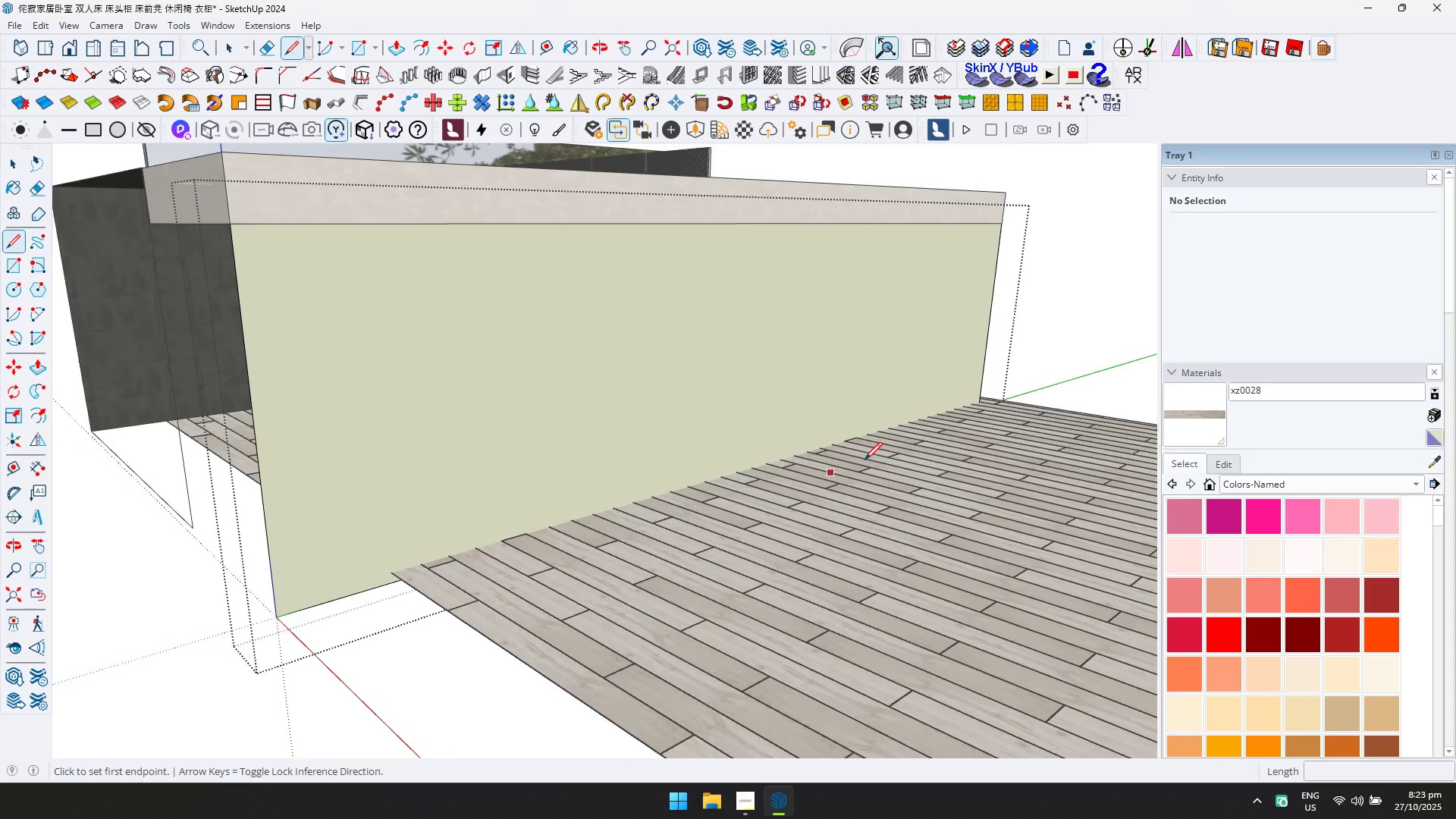 
left_click_drag(start_coordinate=[967, 440], to_coordinate=[885, 549])
 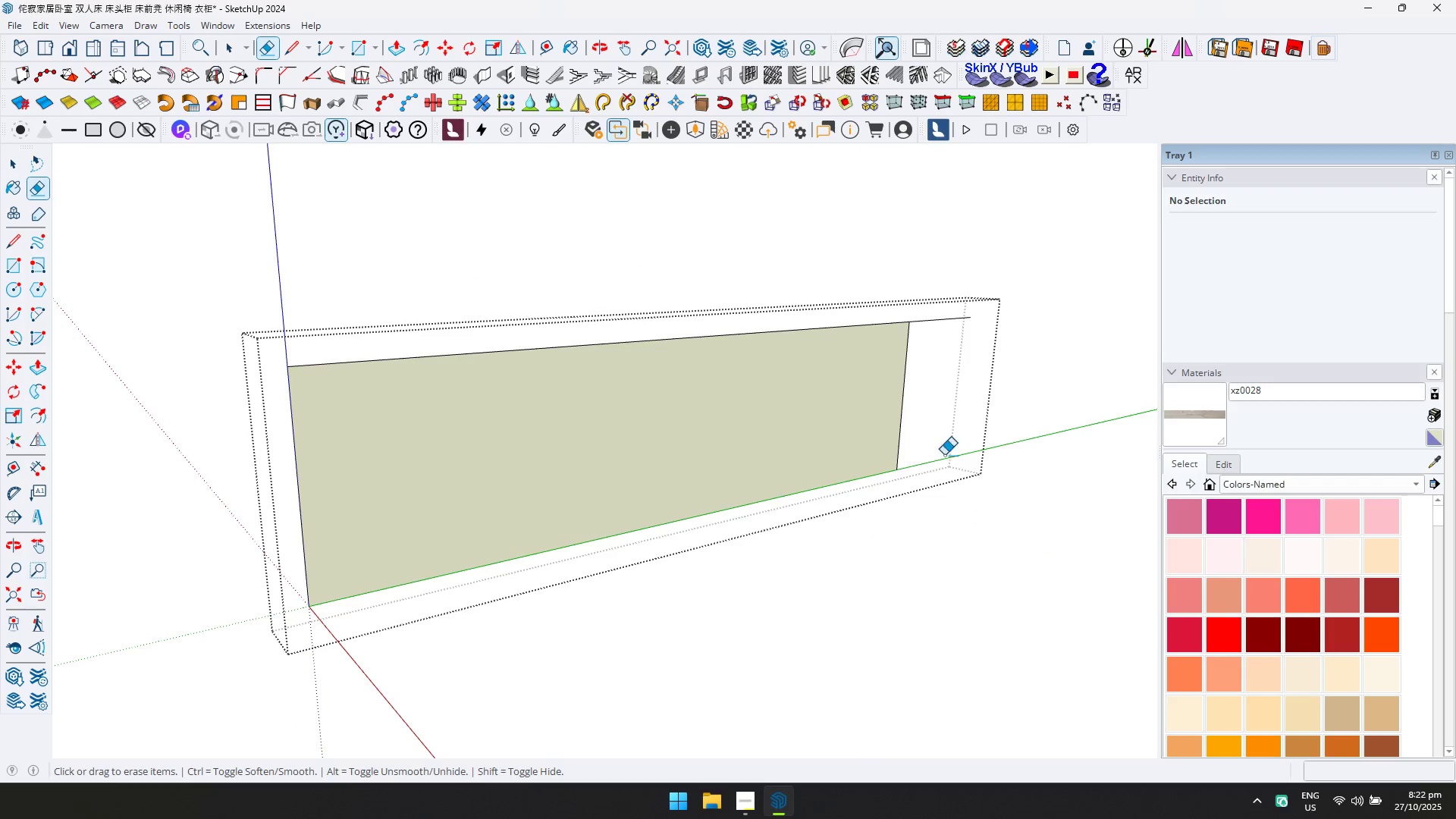 
left_click_drag(start_coordinate=[954, 391], to_coordinate=[948, 293])
 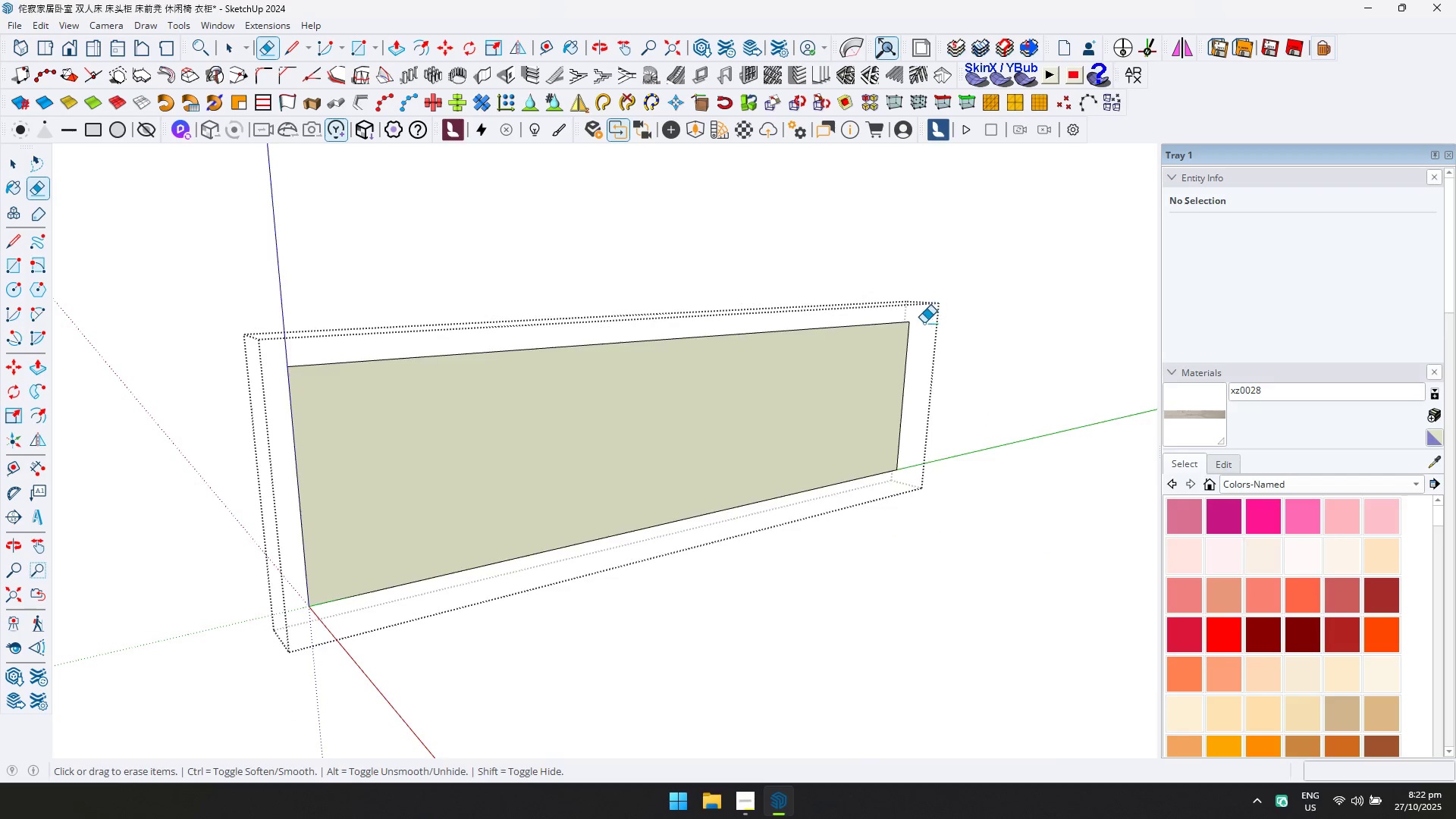 
scroll: coordinate [902, 366], scroll_direction: down, amount: 3.0
 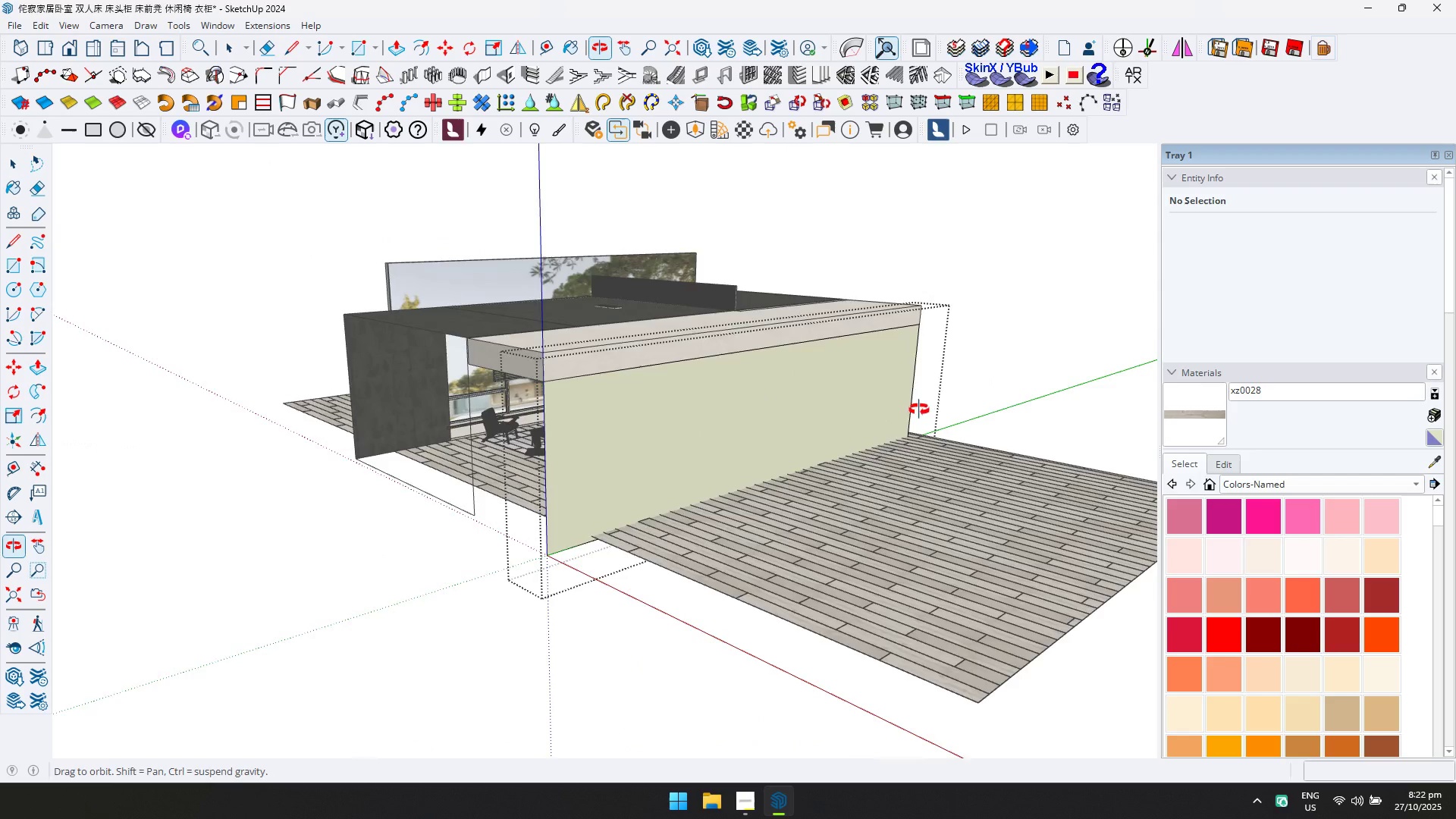 
scroll: coordinate [982, 399], scroll_direction: up, amount: 11.0
 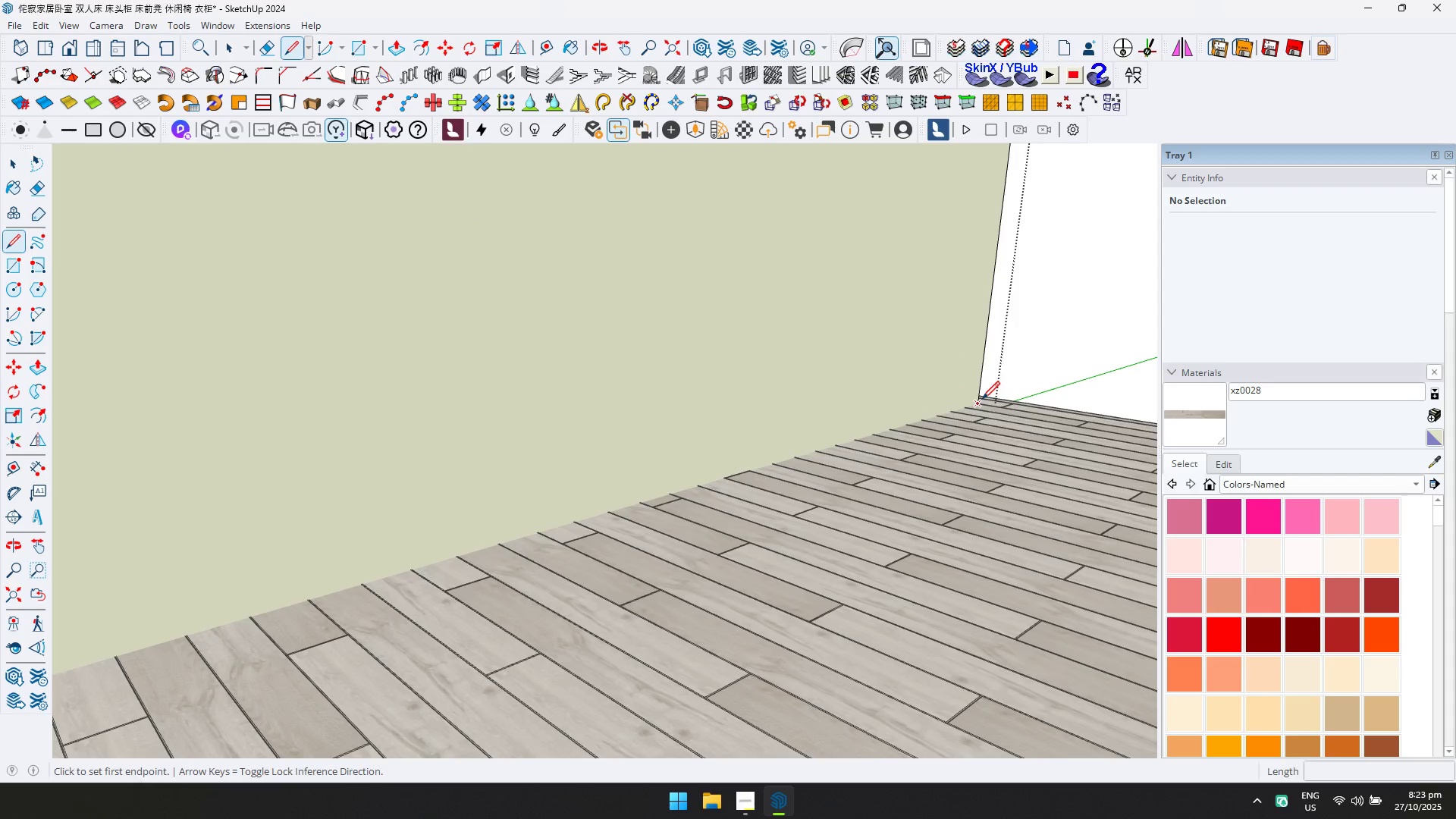 
left_click([982, 399])
 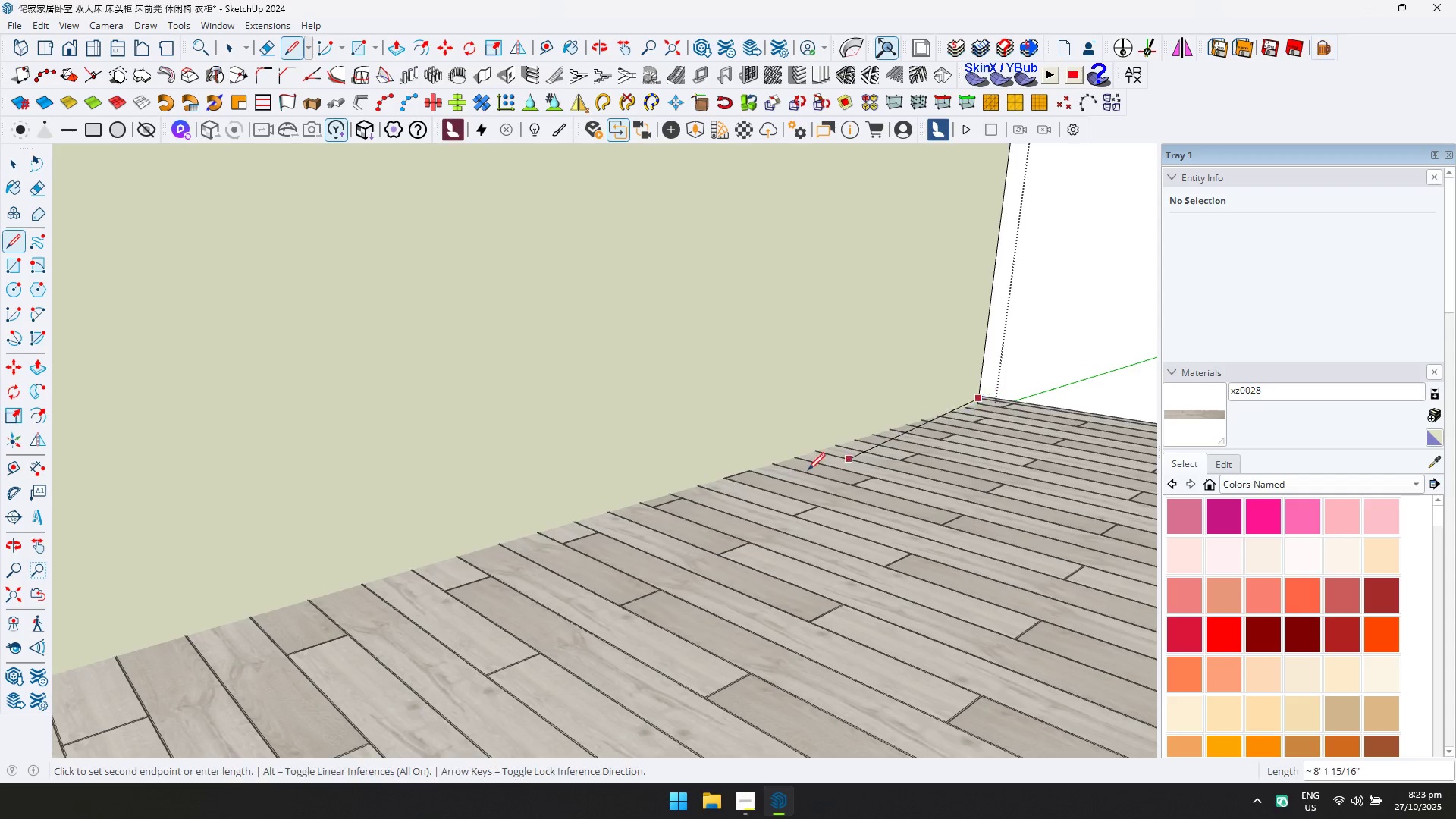 
scroll: coordinate [736, 497], scroll_direction: down, amount: 16.0
 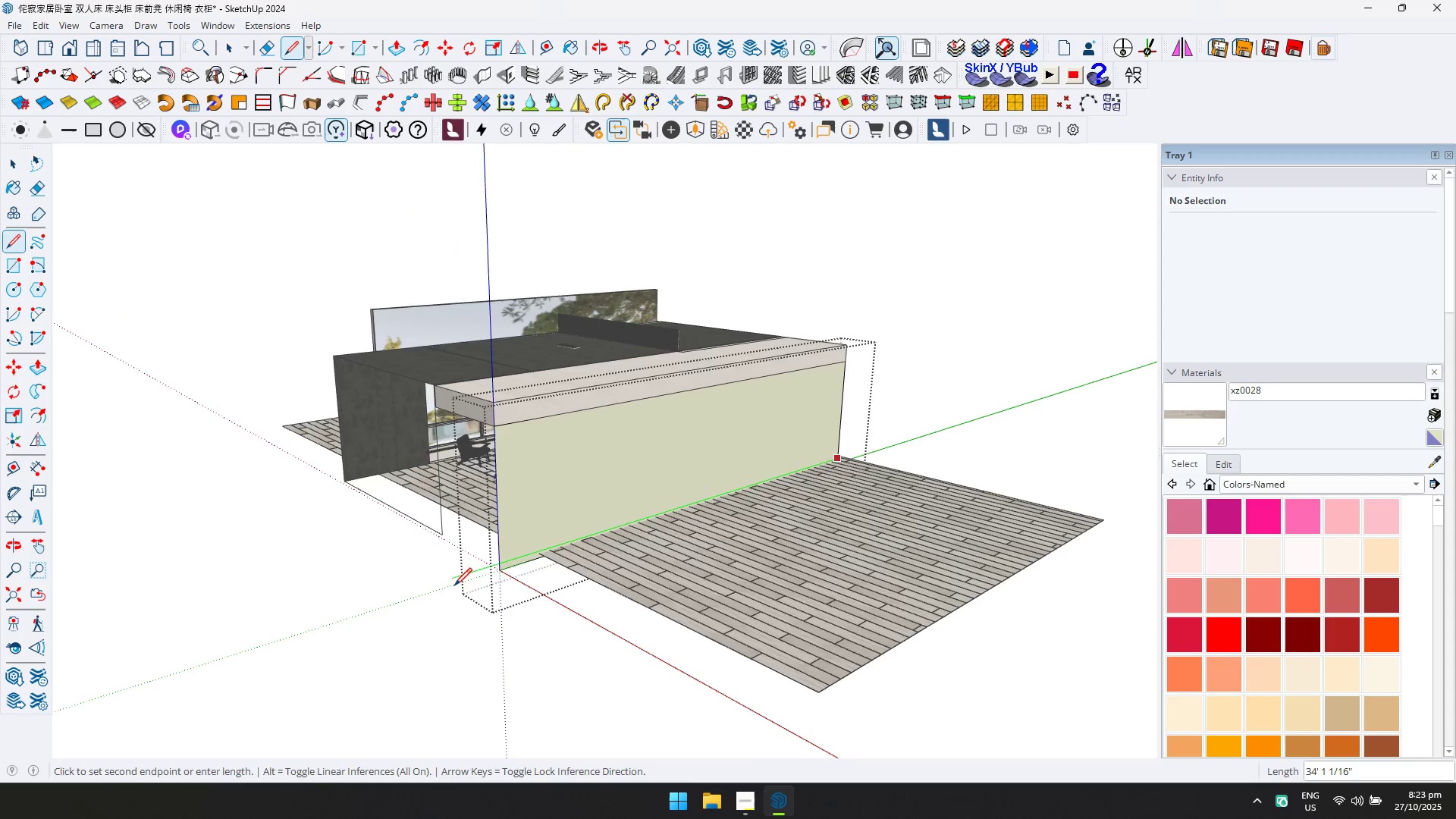 
left_click([454, 585])
 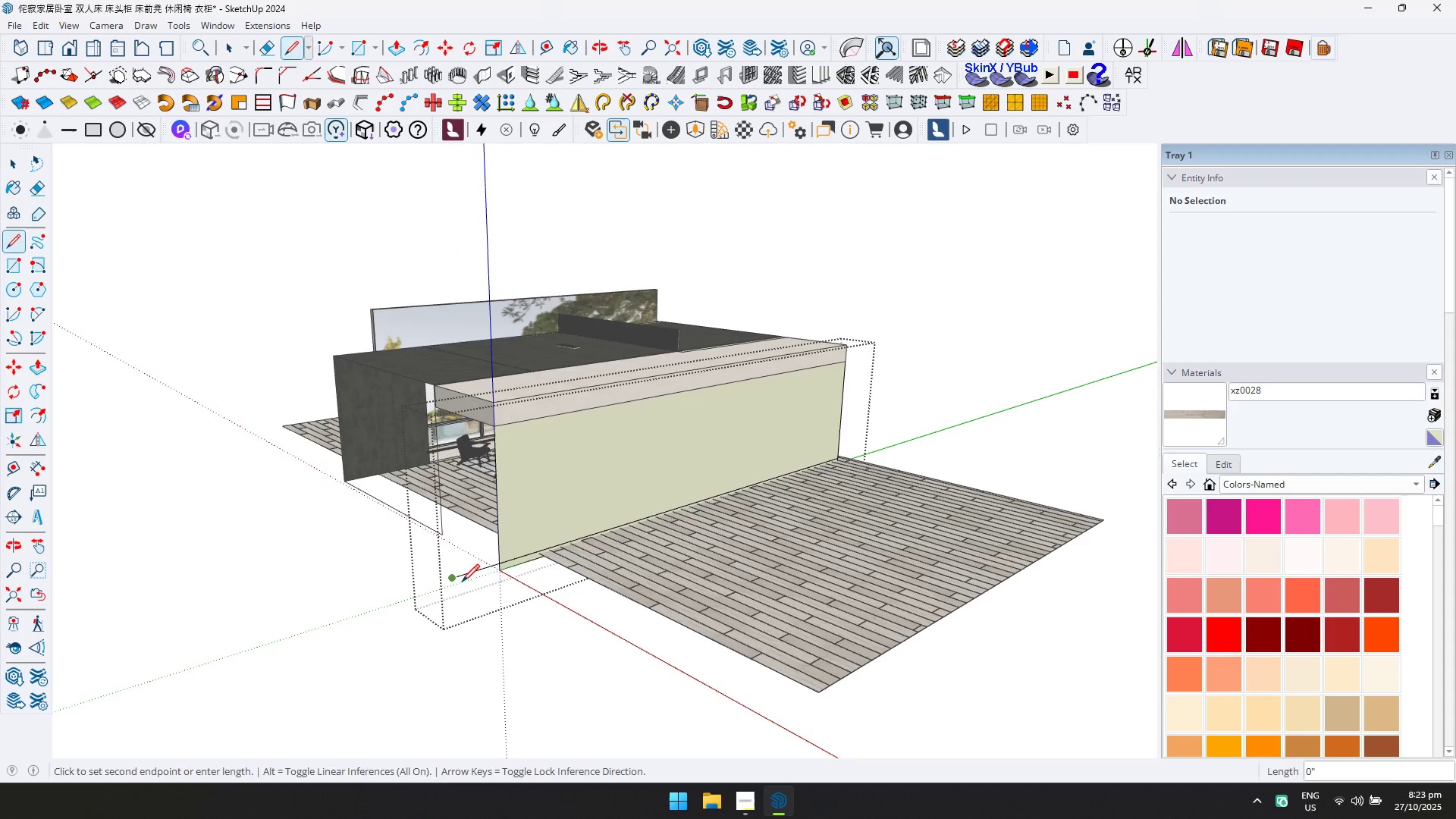 
type(eddr)
 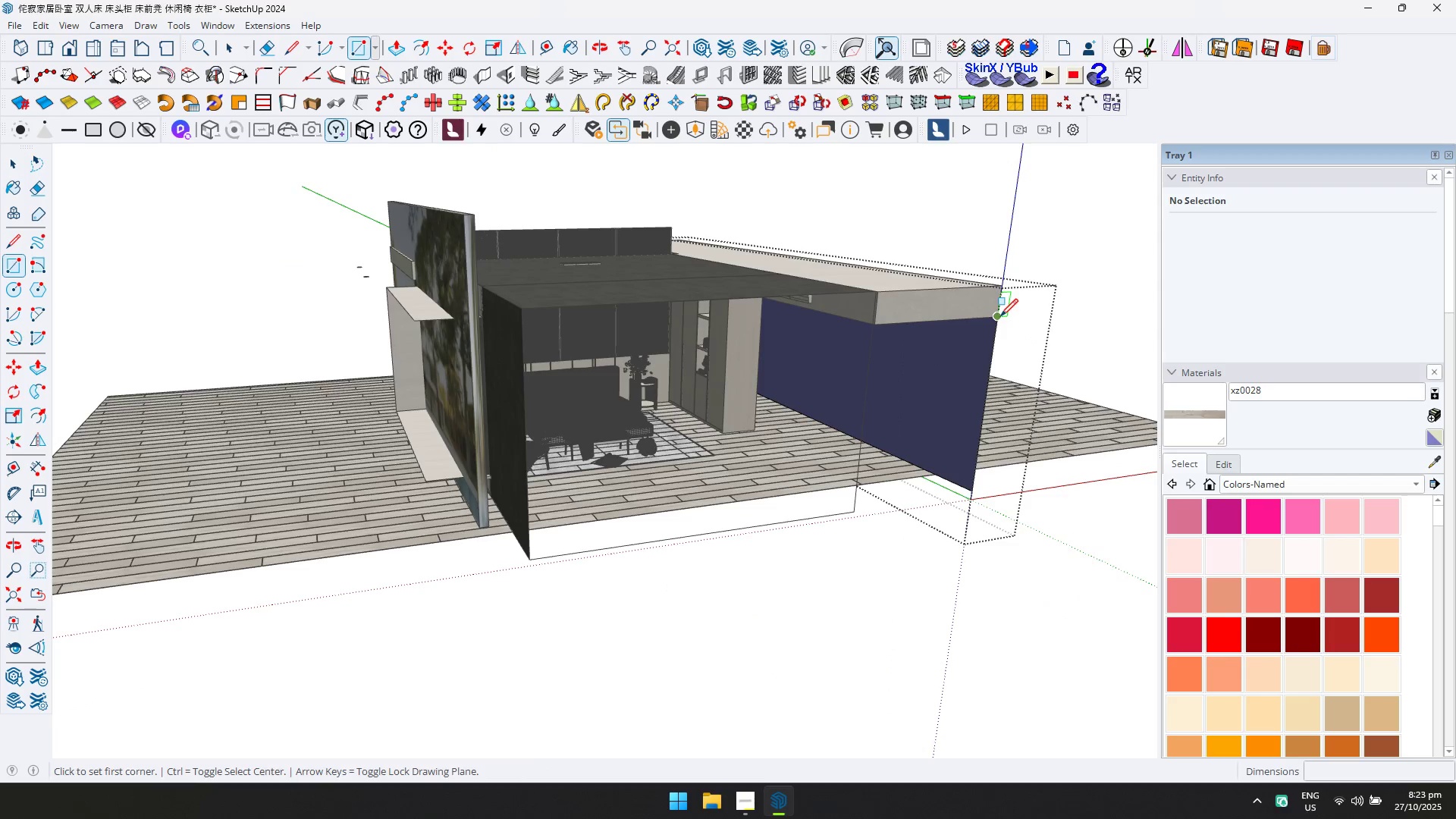 
scroll: coordinate [489, 566], scroll_direction: up, amount: 4.0
 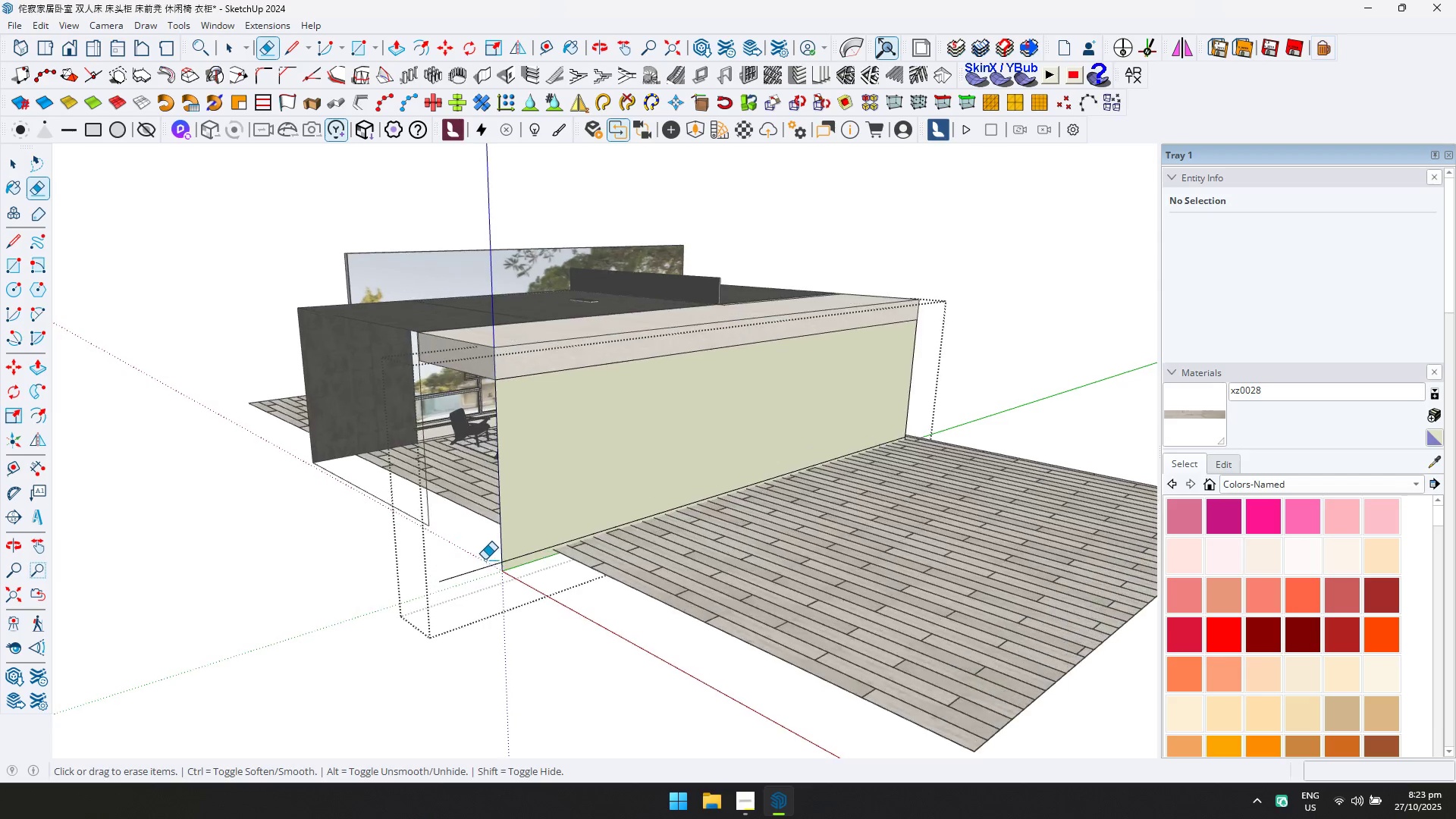 
left_click_drag(start_coordinate=[485, 560], to_coordinate=[494, 565])
 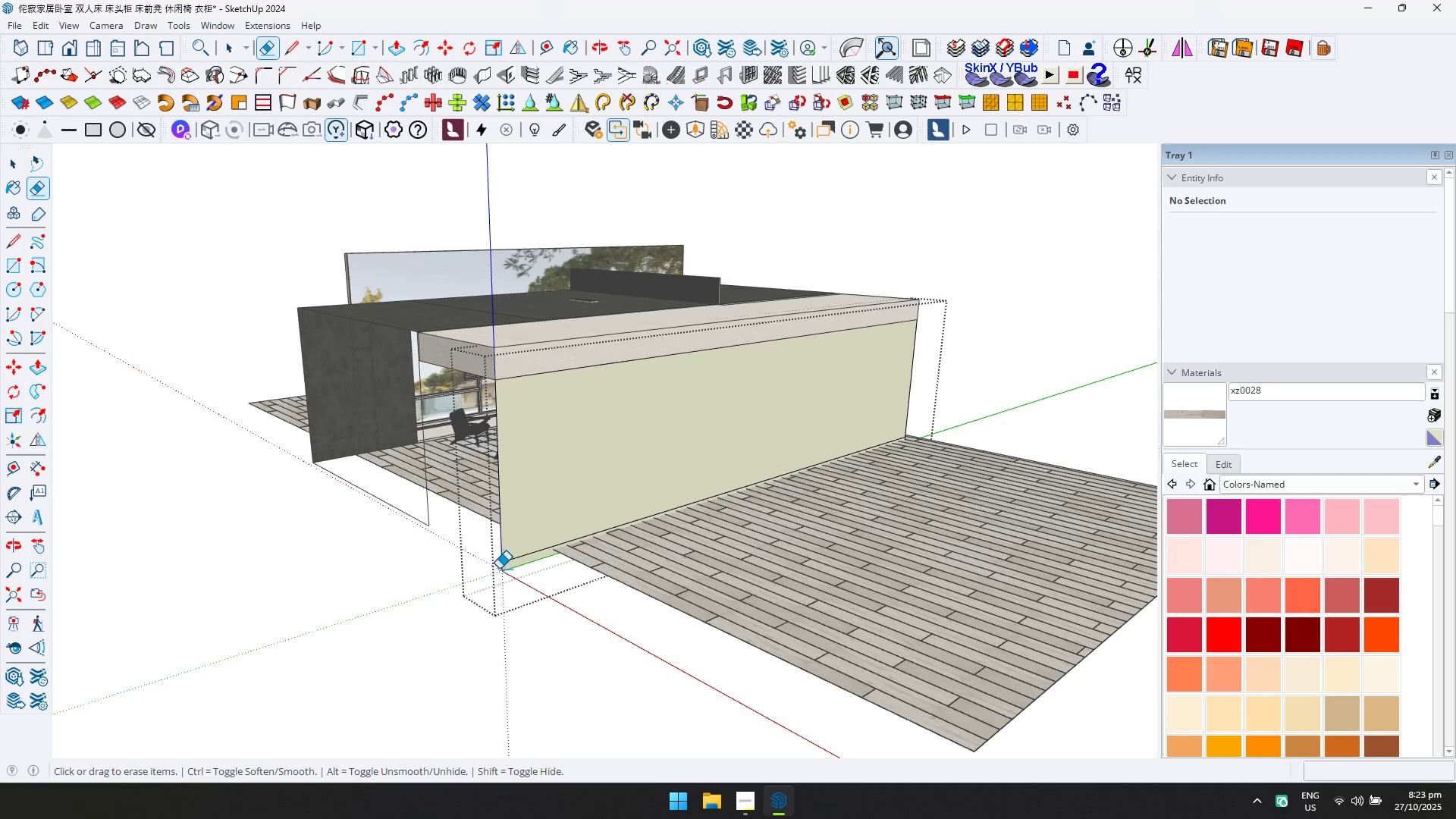 
scroll: coordinate [500, 570], scroll_direction: up, amount: 2.0
 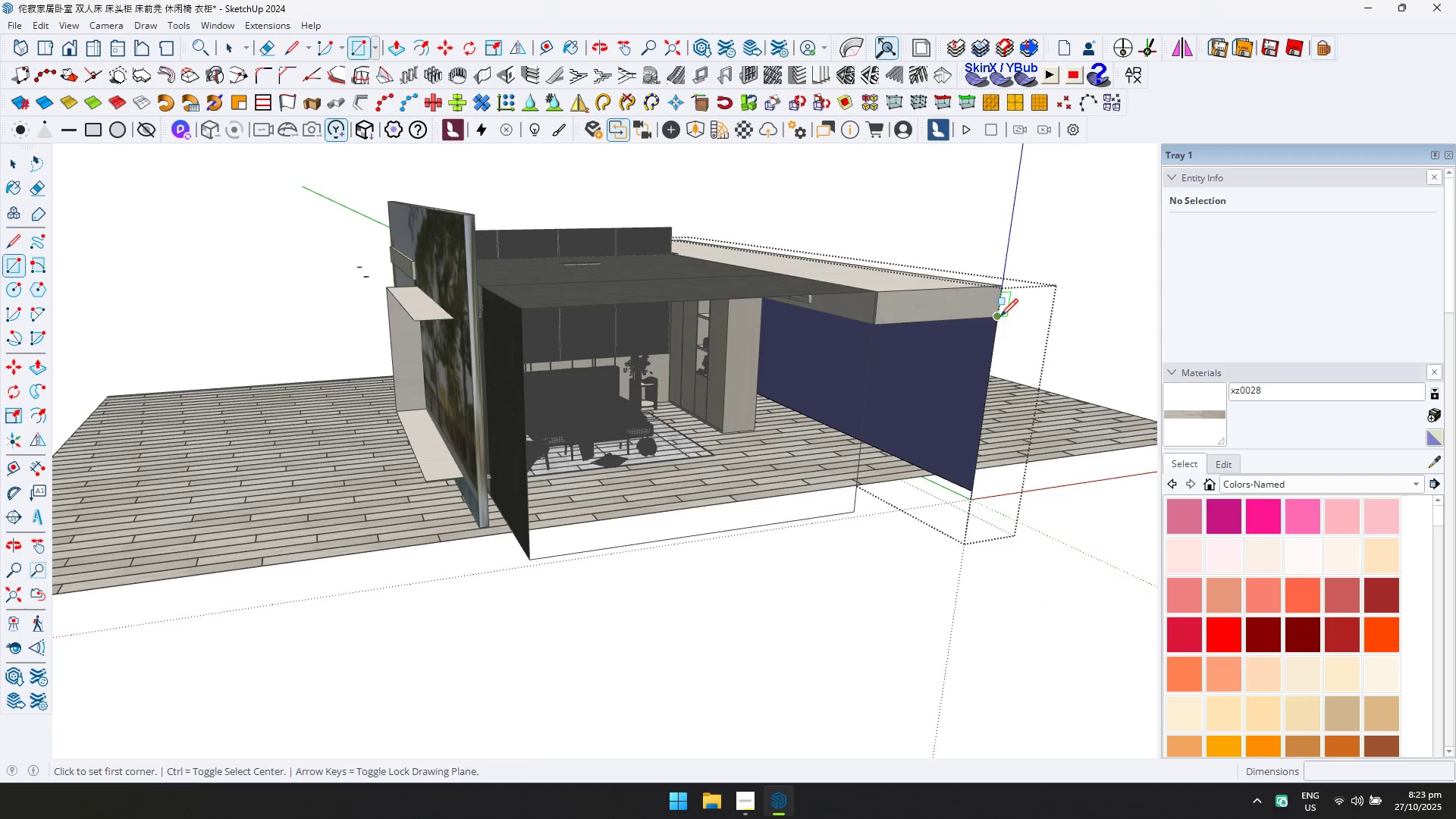 
mouse_move([529, 578])
 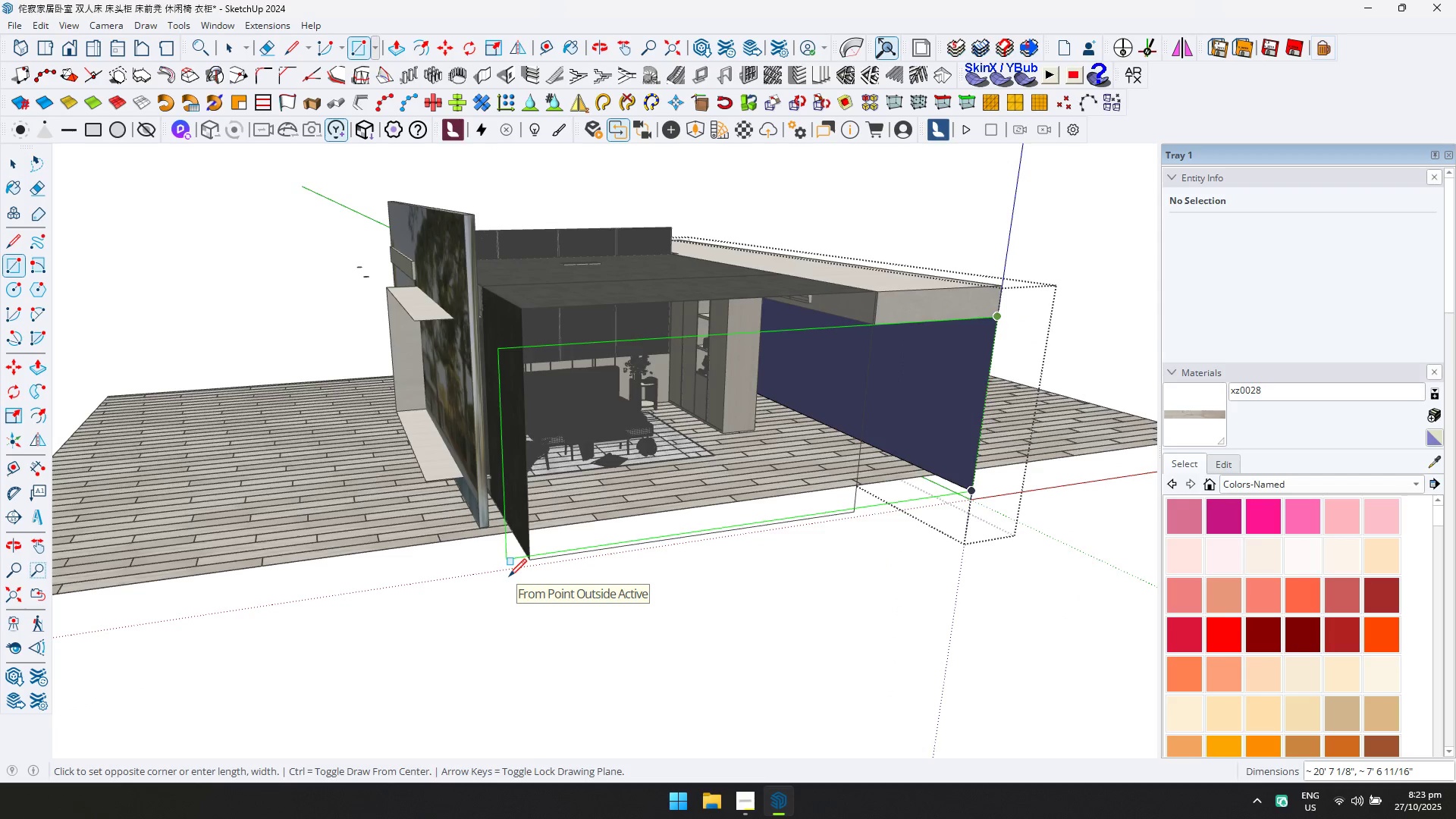 
key(ArrowLeft)
 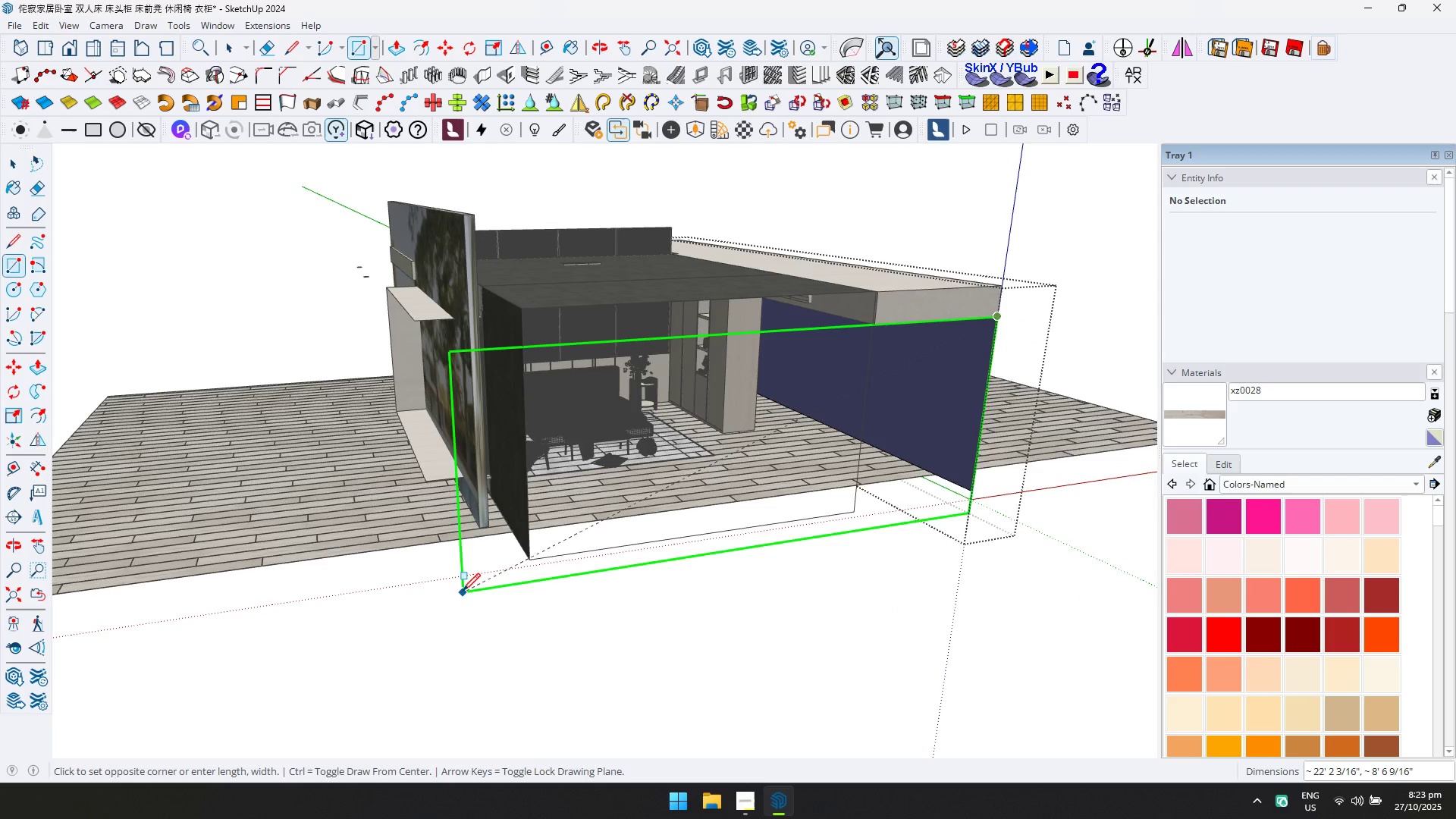 
left_click([453, 582])
 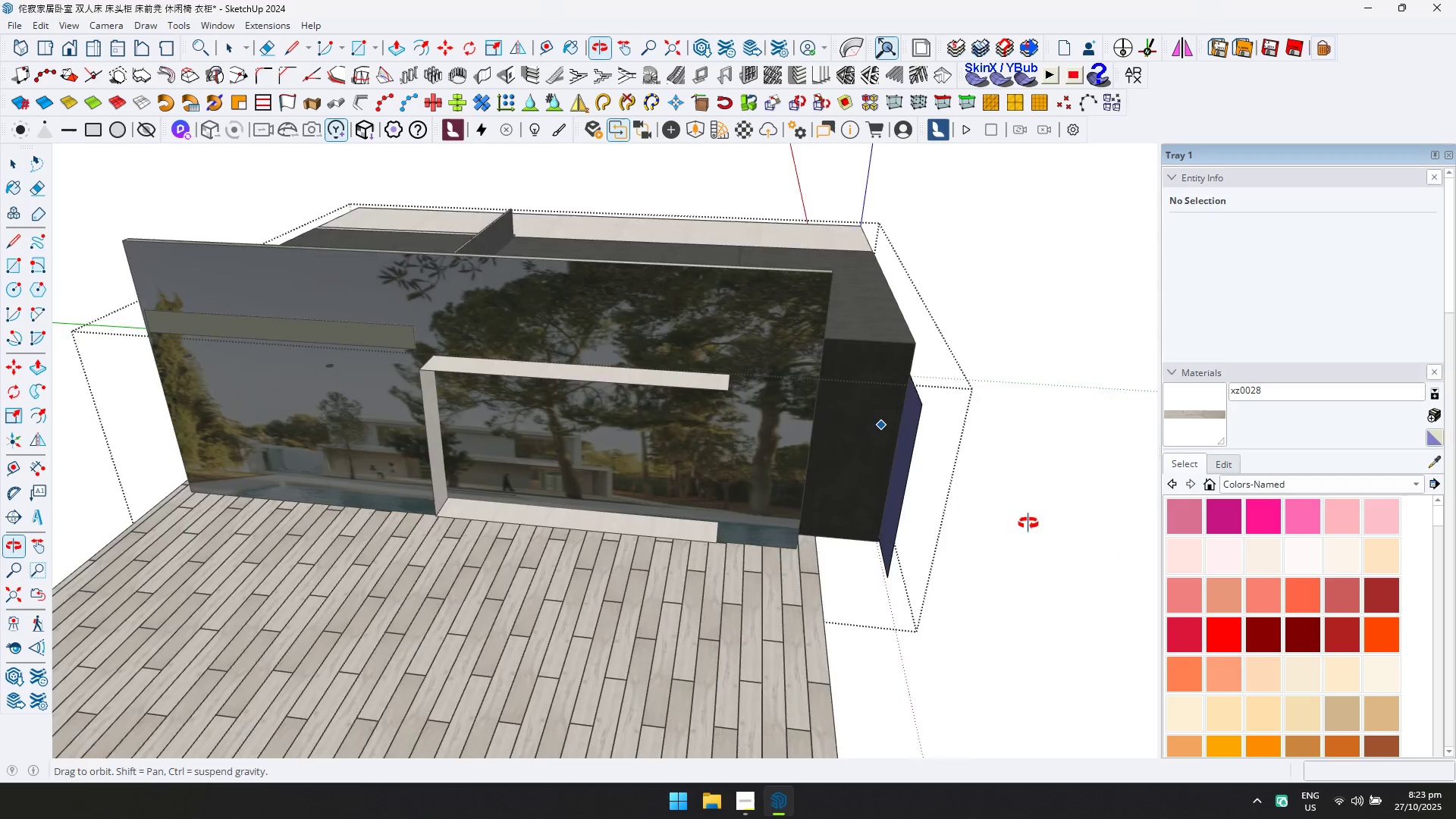 
type(ed)
 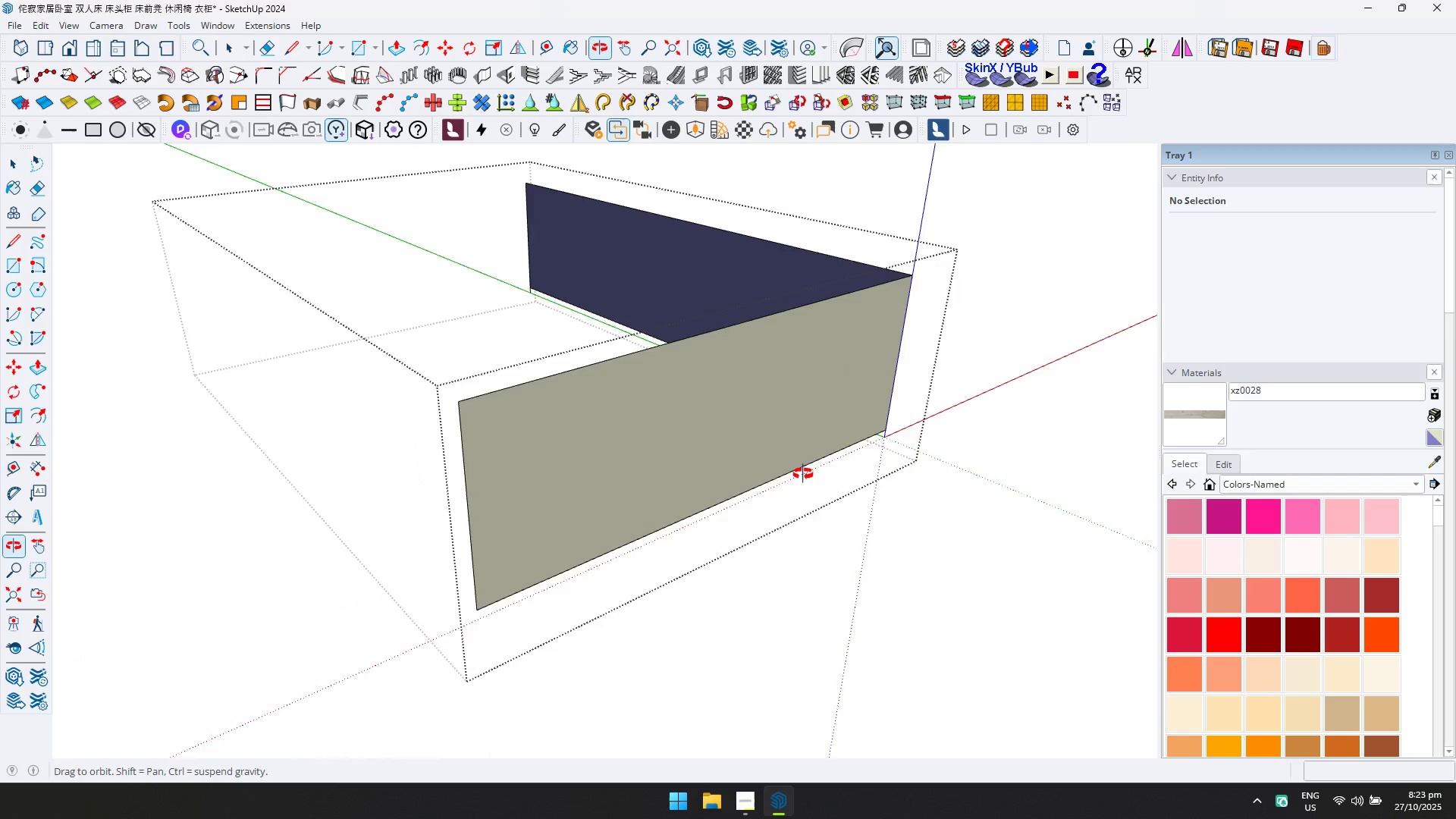 
key(Control+ControlLeft)
 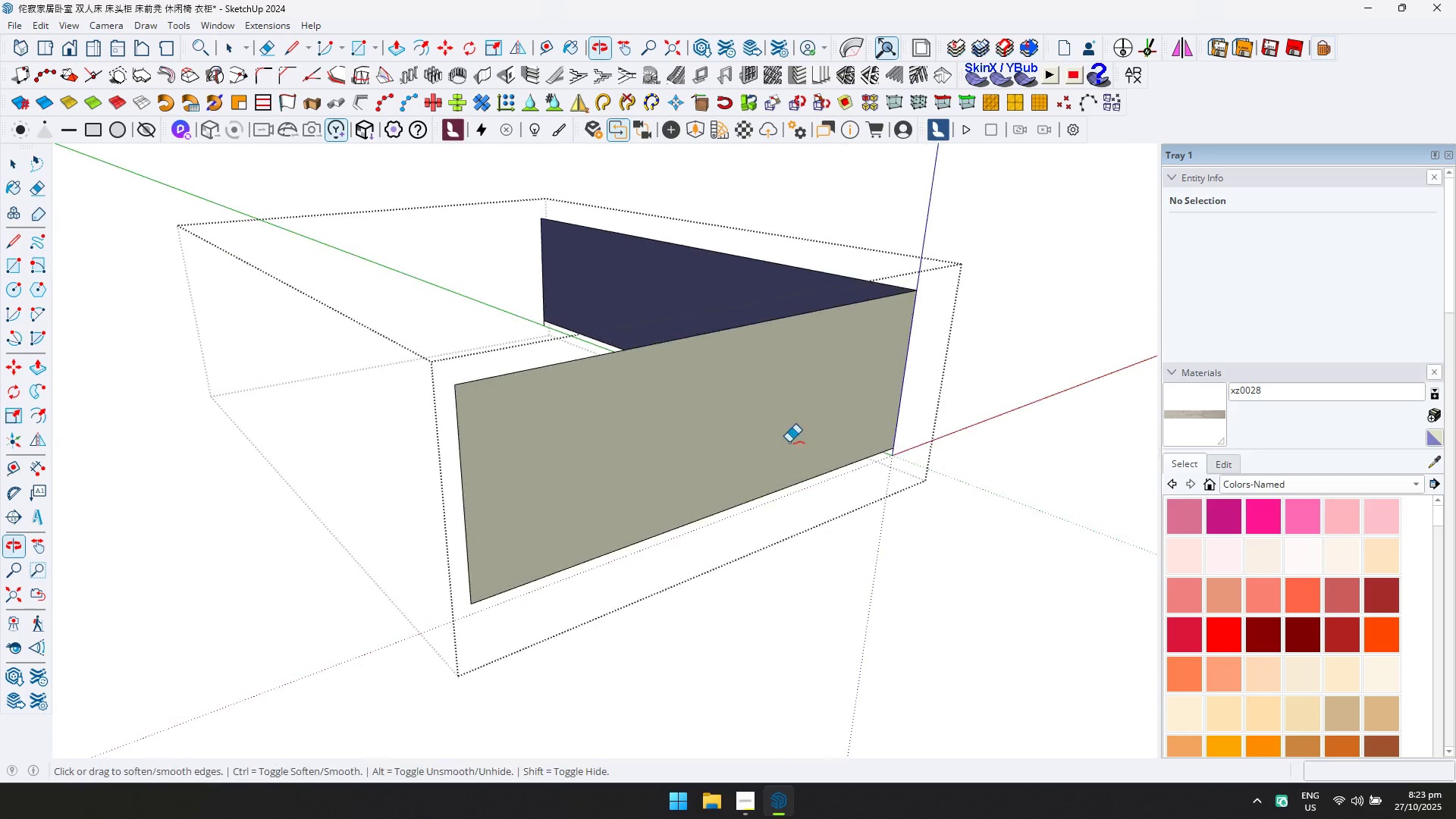 
key(Control+A)
 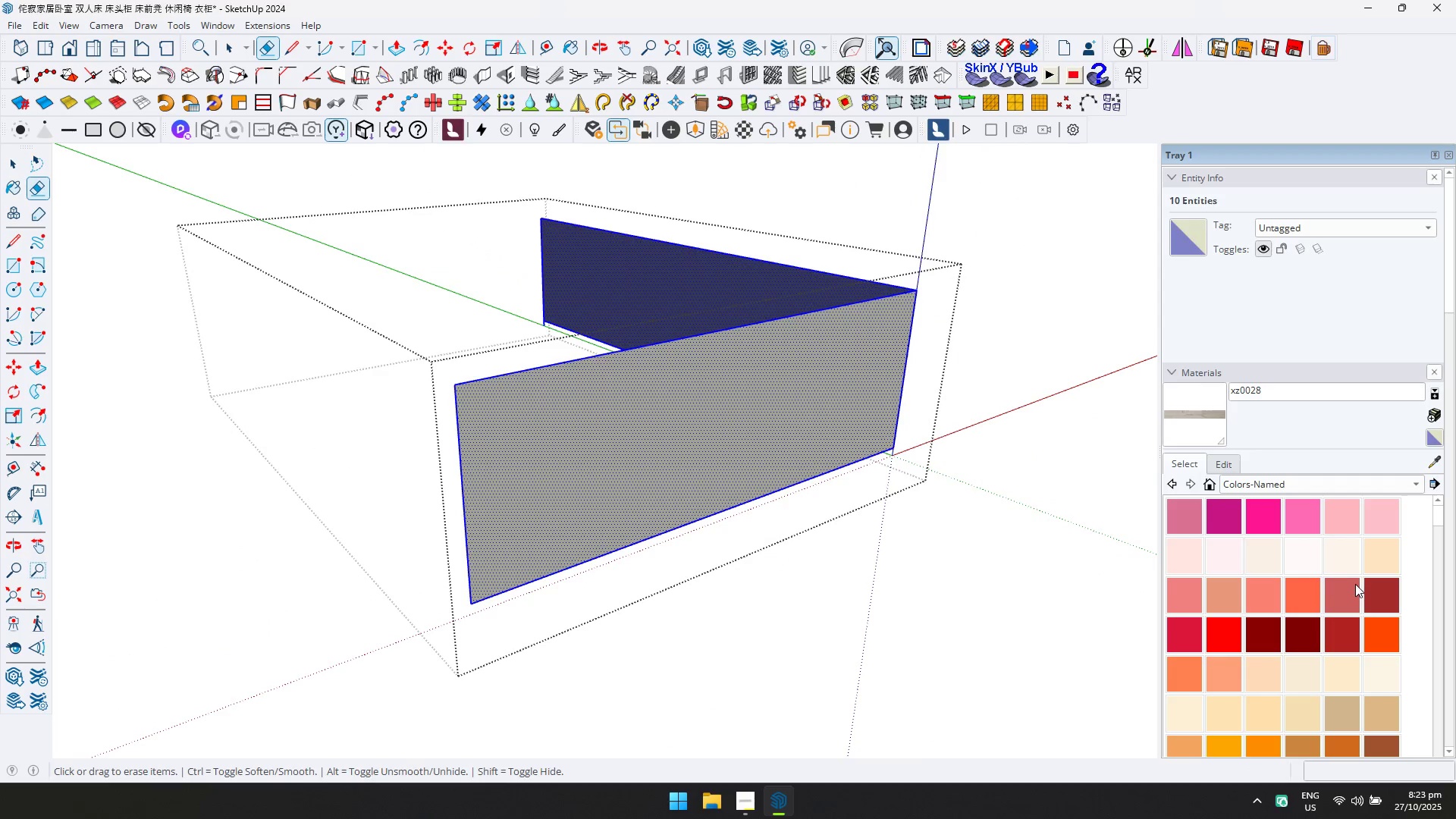 
scroll: coordinate [1363, 648], scroll_direction: down, amount: 21.0
 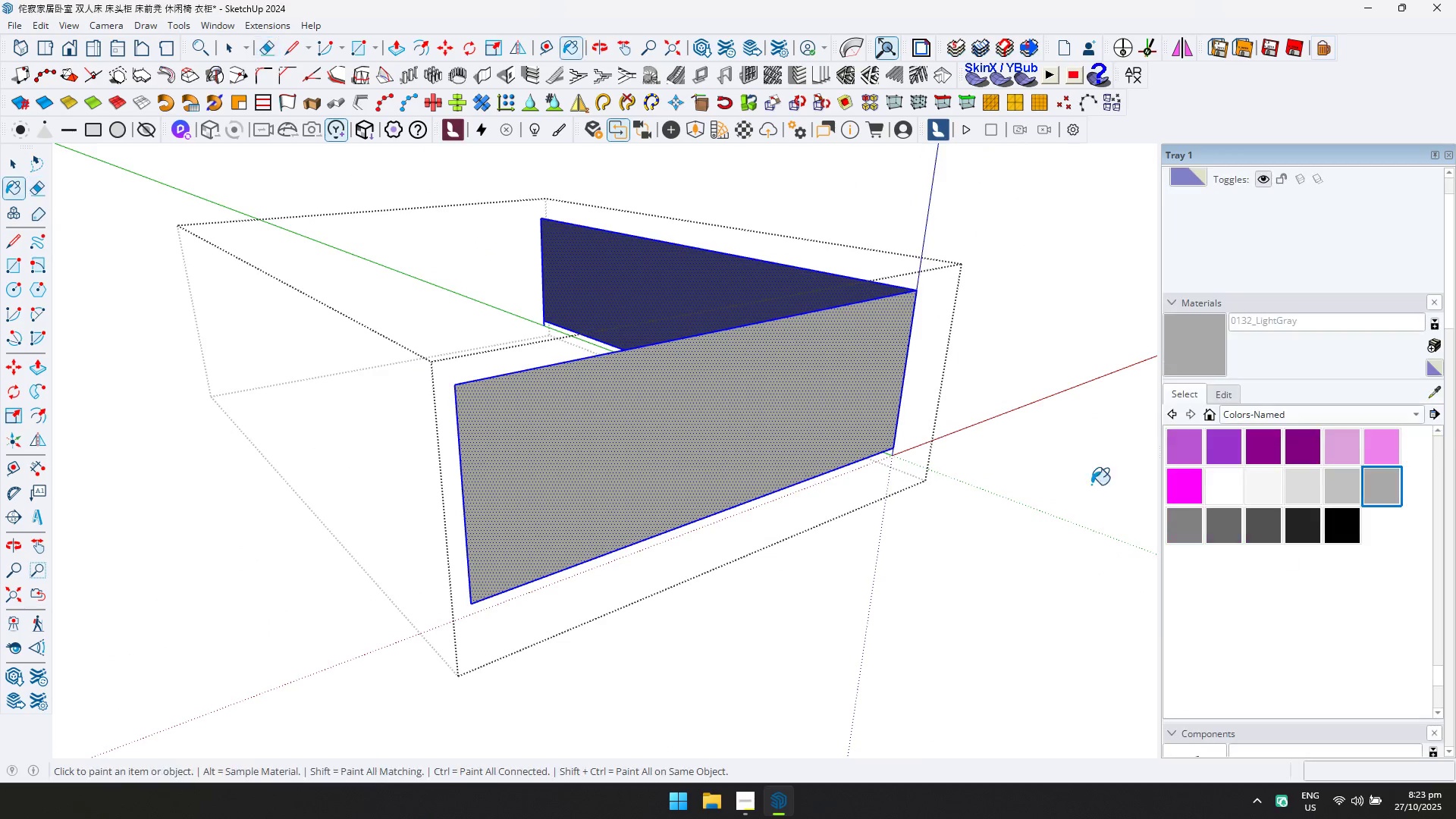 
double_click([829, 393])
 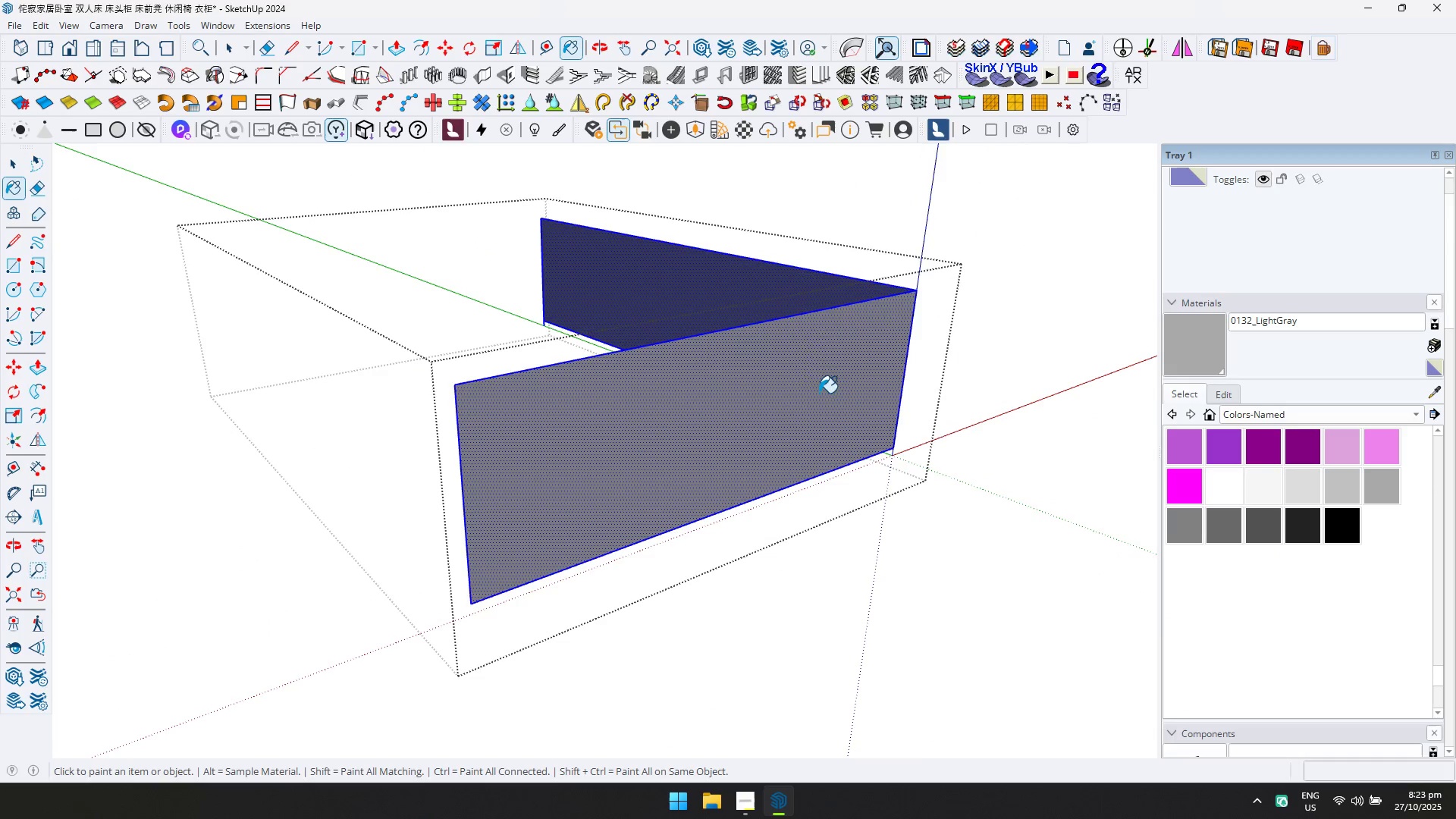 
key(Escape)
 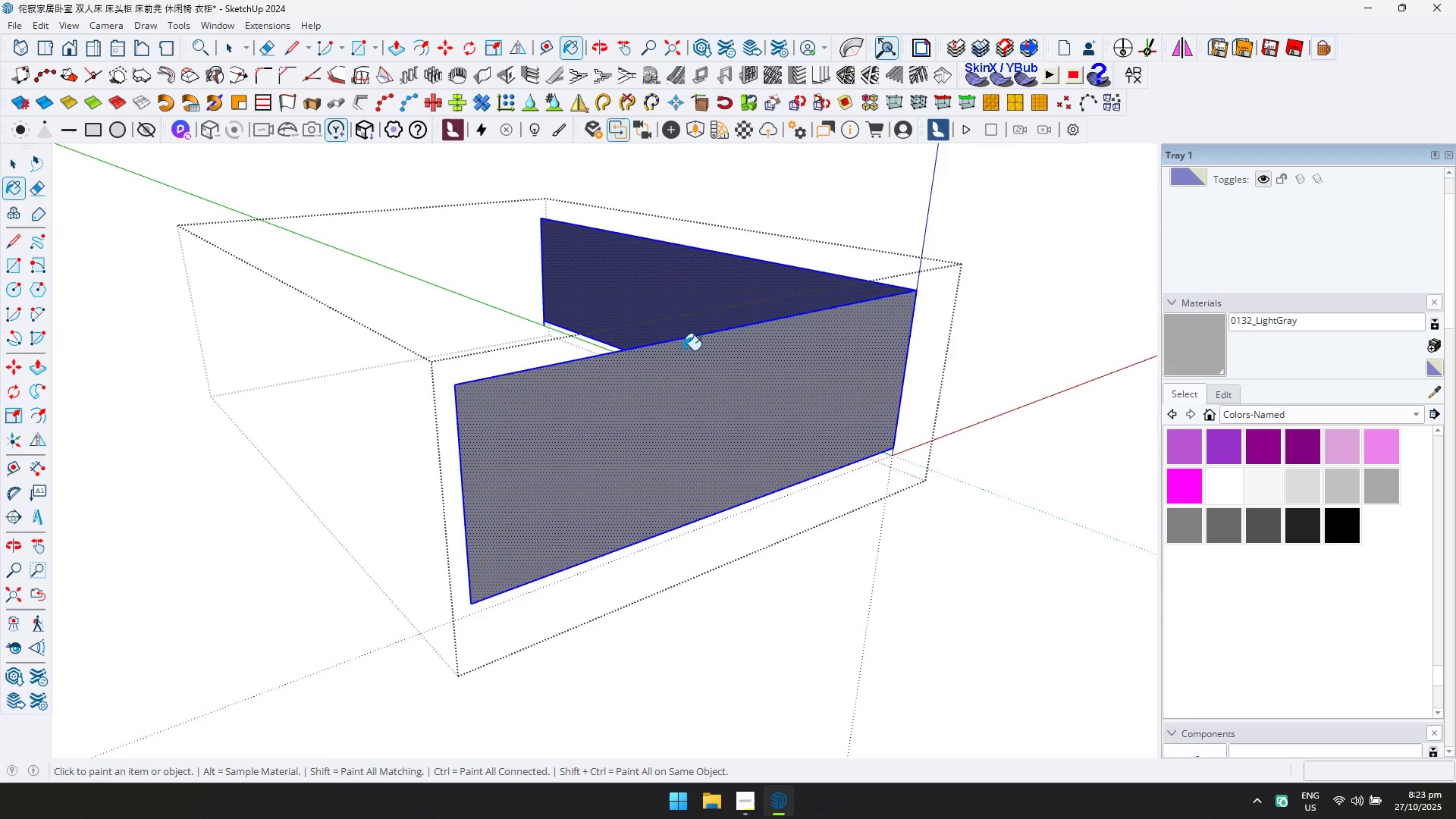 
key(Space)
 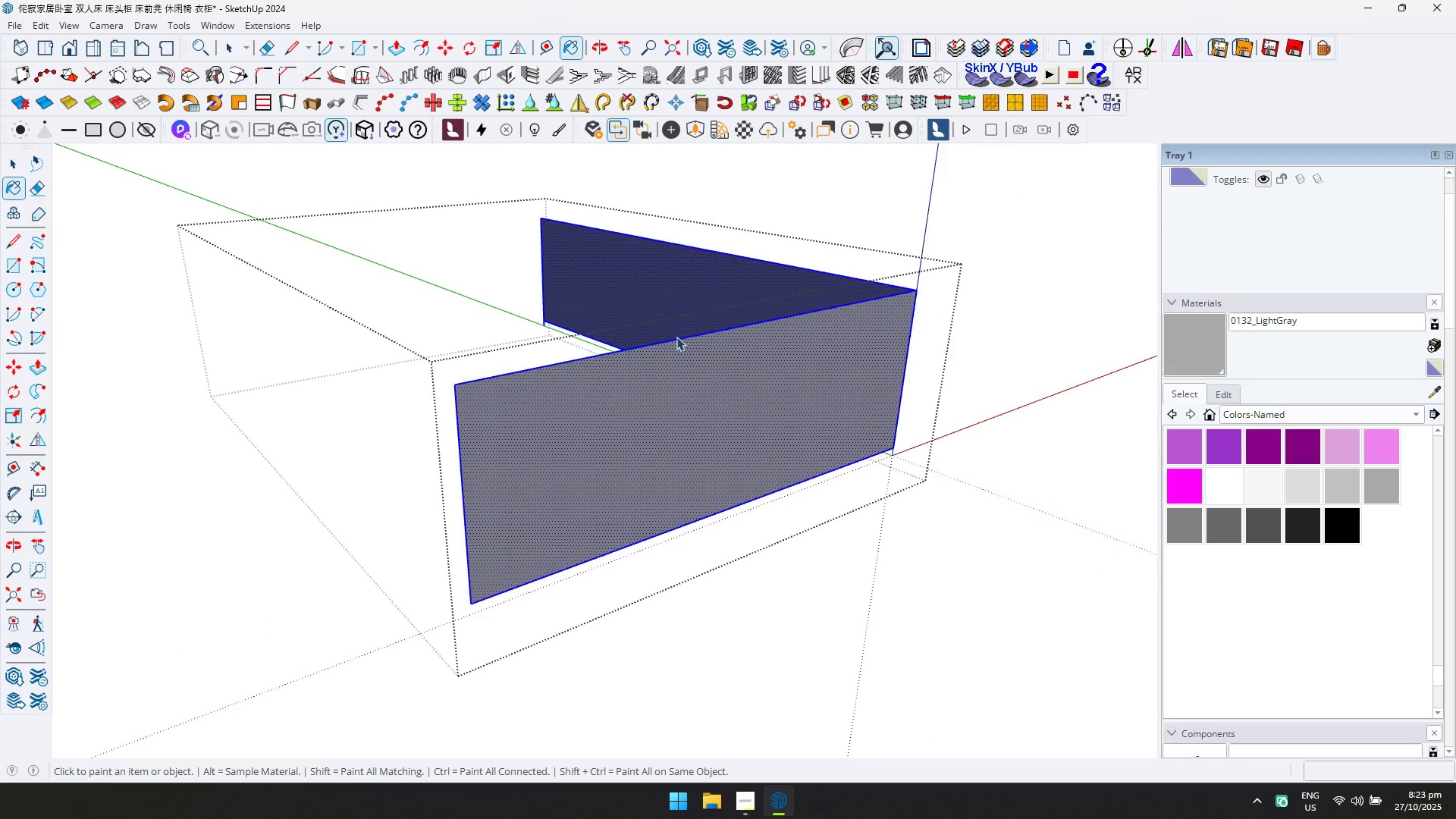 
scroll: coordinate [641, 314], scroll_direction: up, amount: 13.0
 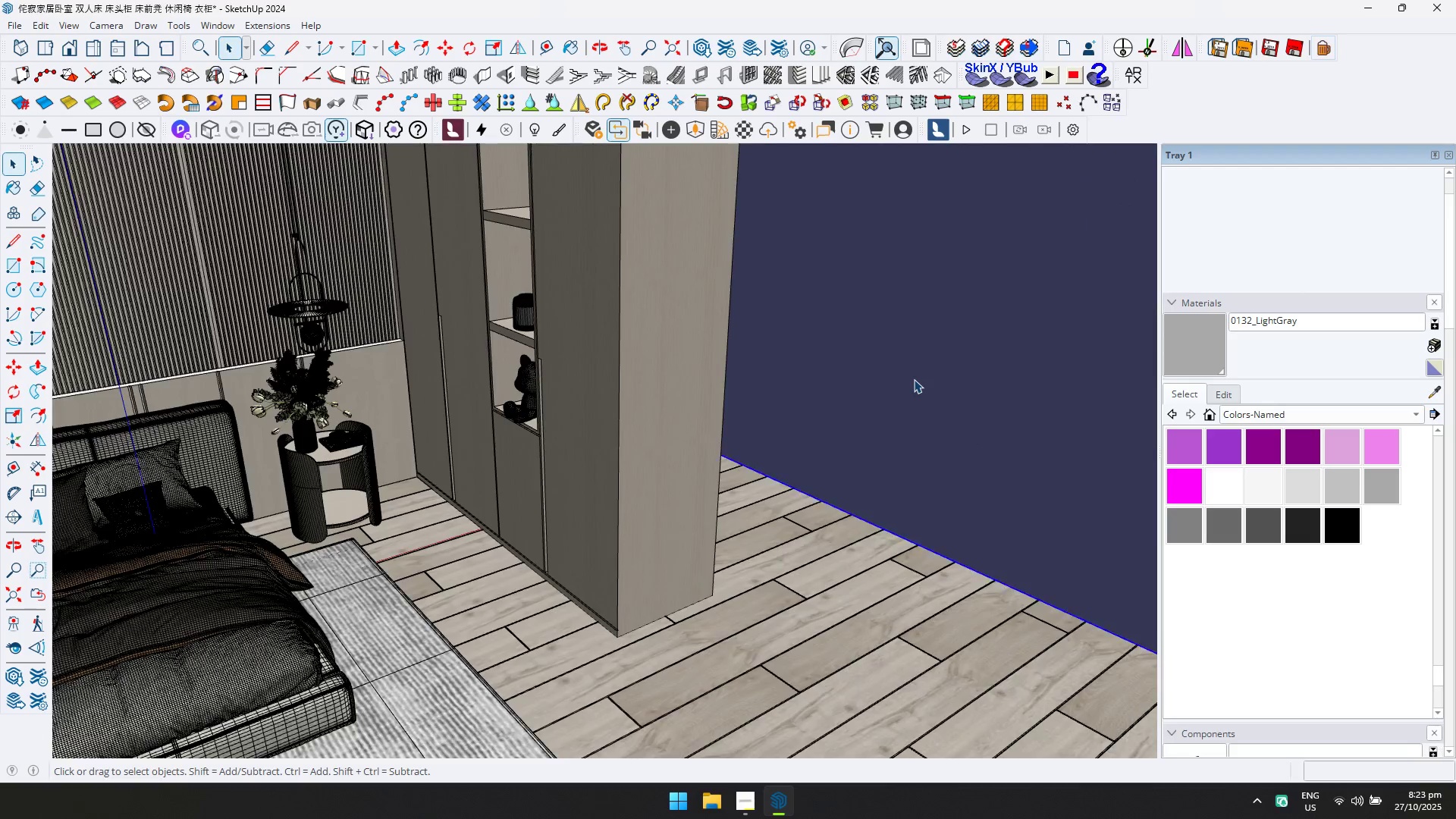 
key(Escape)
 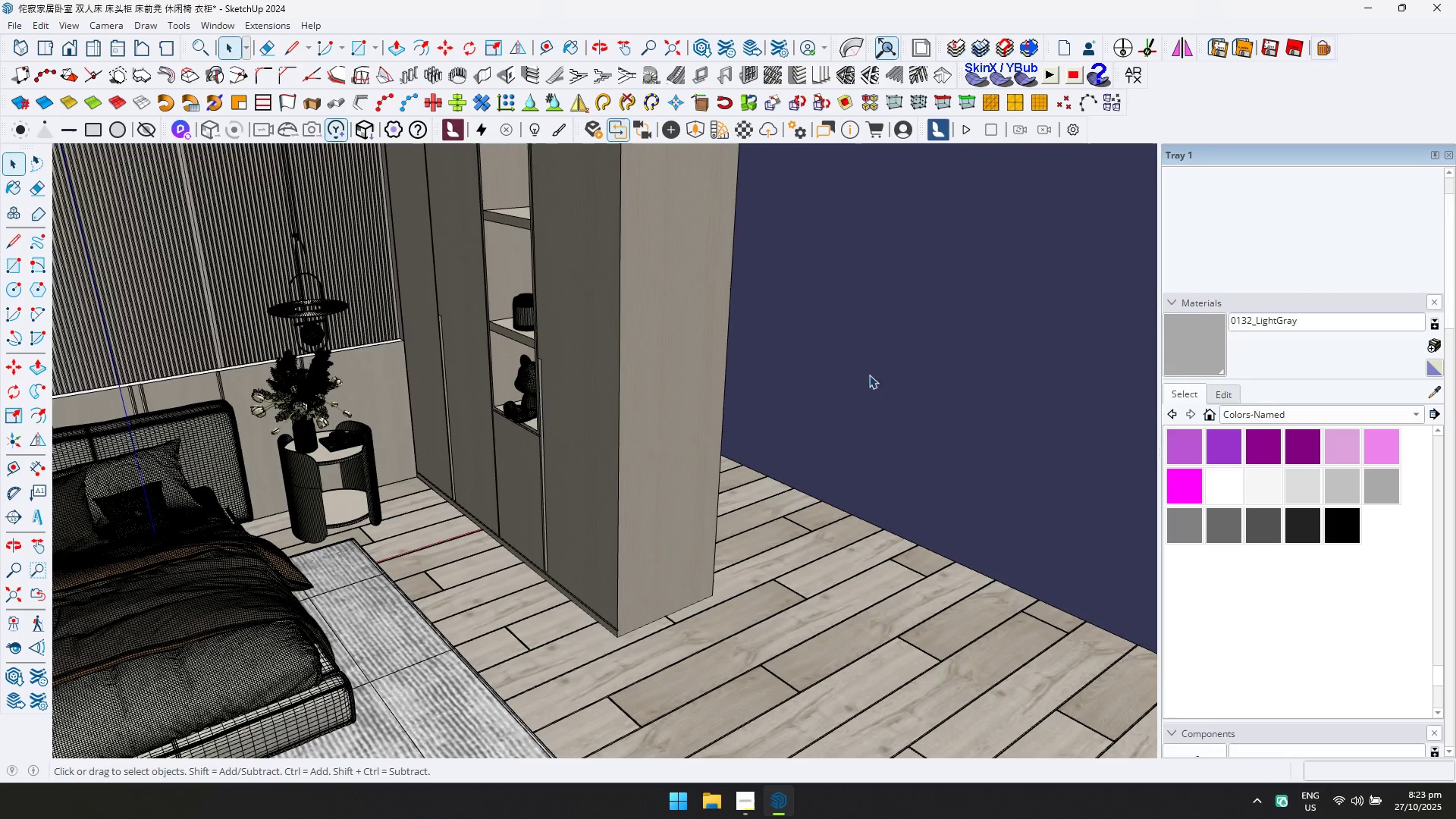 
double_click([914, 379])
 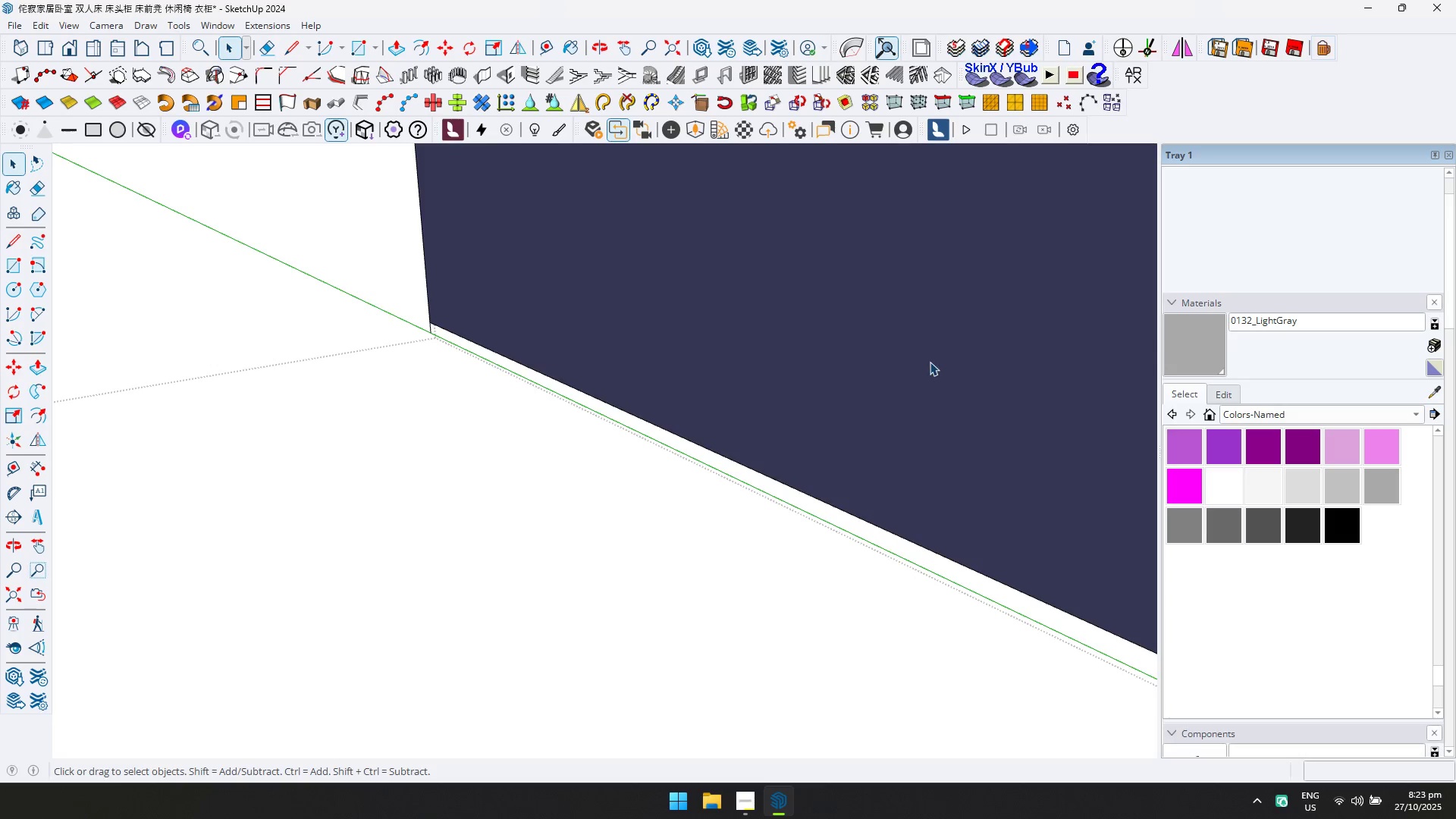 
triple_click([933, 357])
 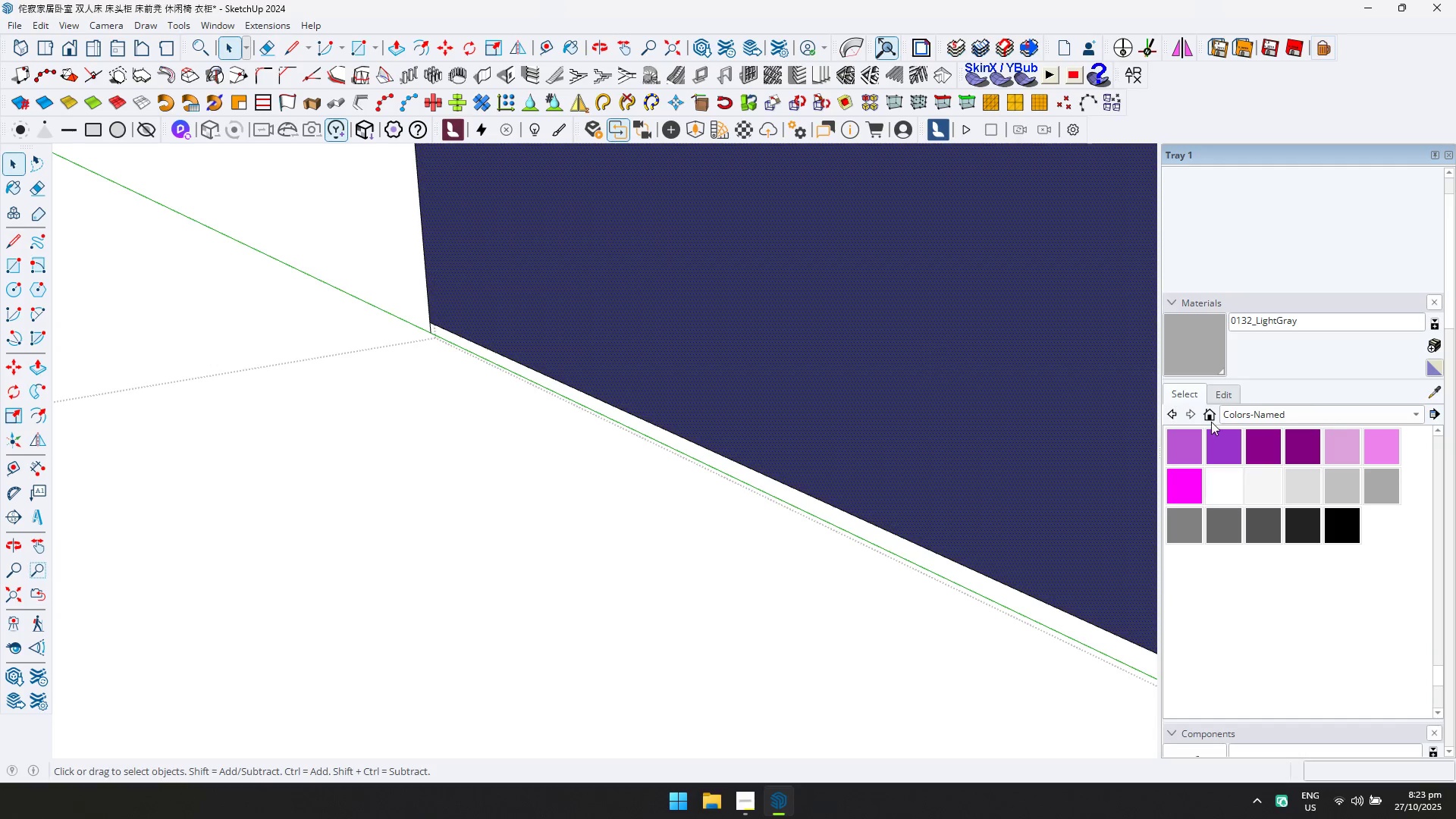 
left_click_drag(start_coordinate=[1217, 341], to_coordinate=[1213, 341])
 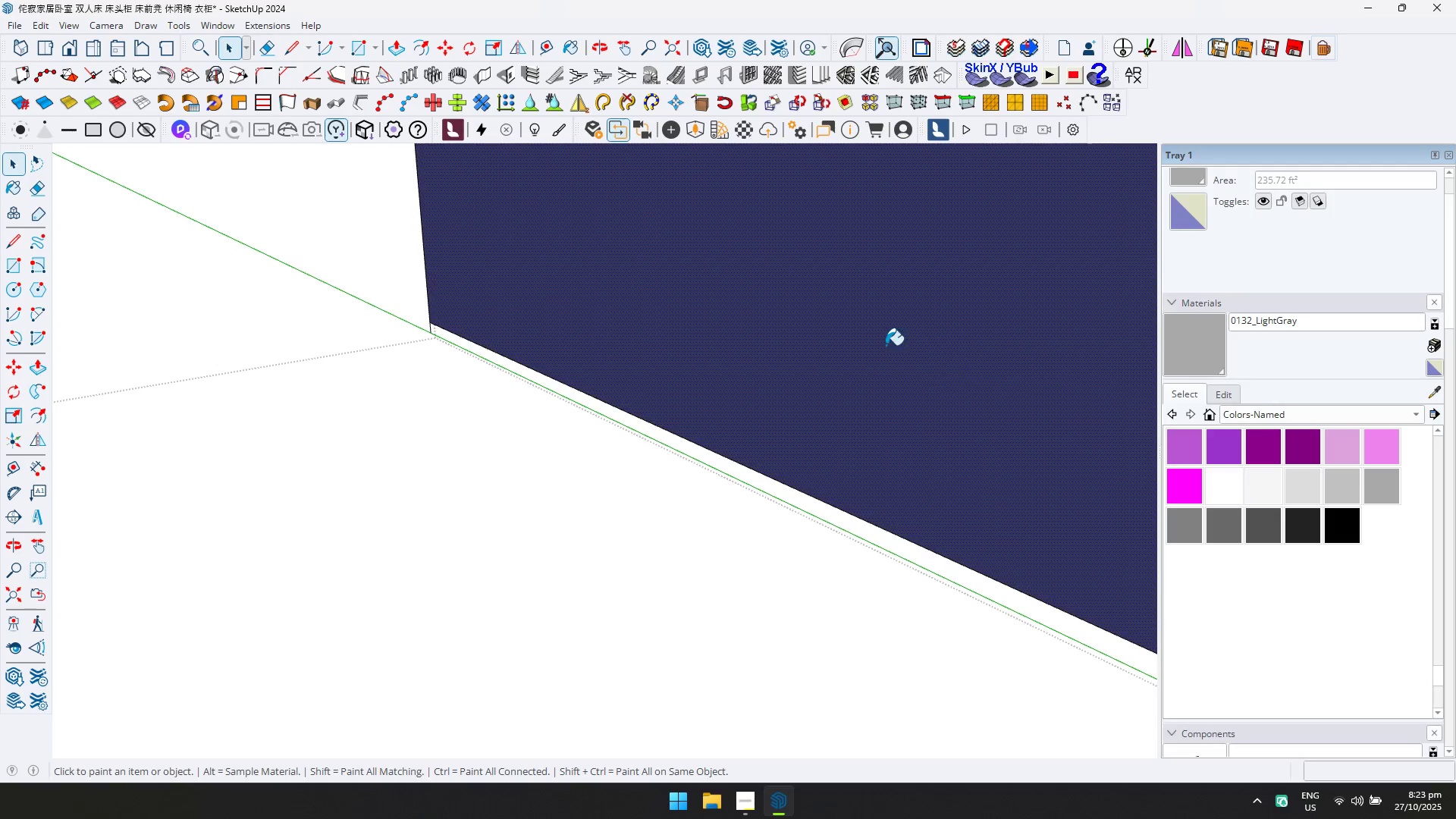 
double_click([886, 345])
 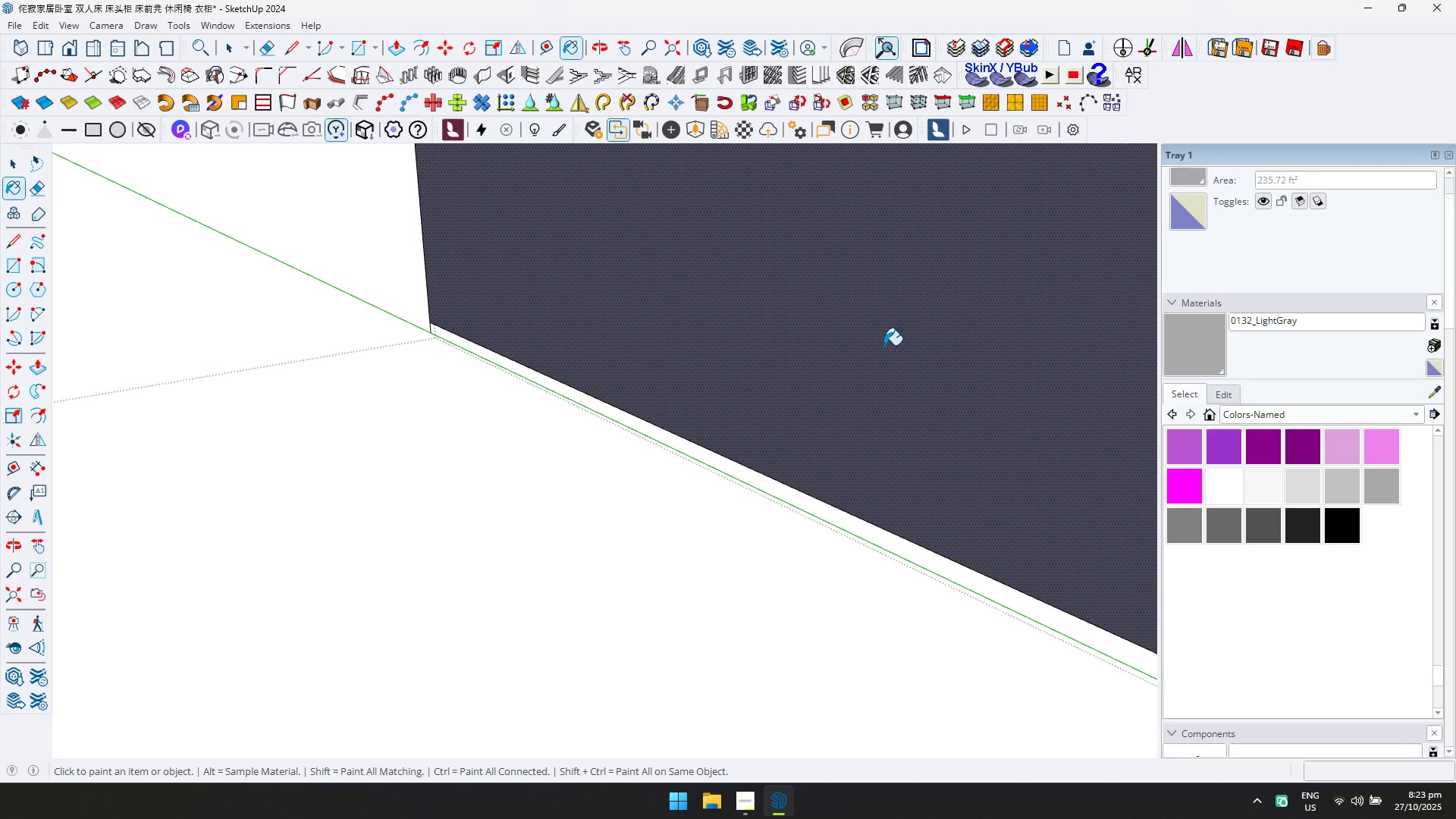 
key(Escape)
 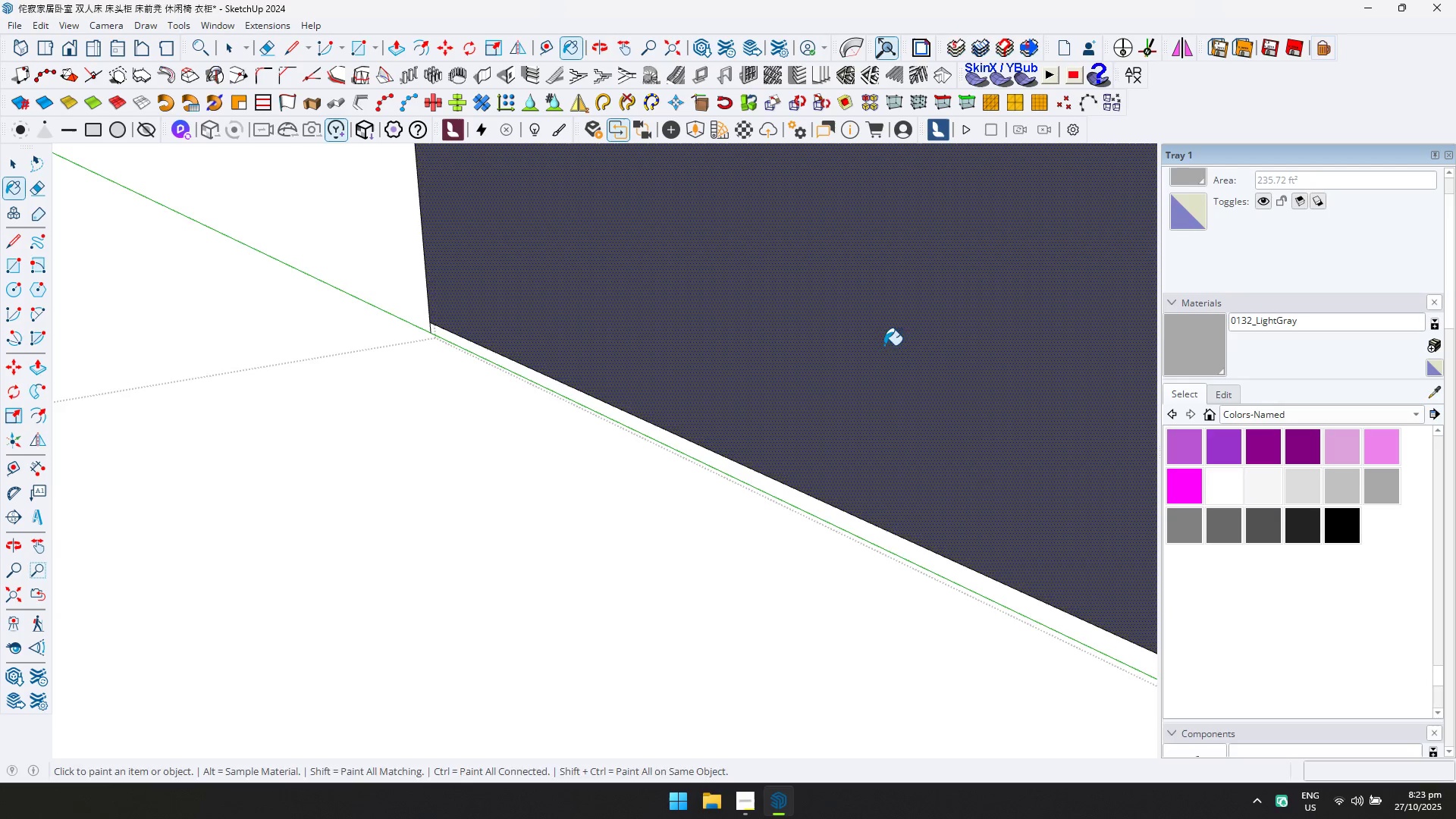 
key(Space)
 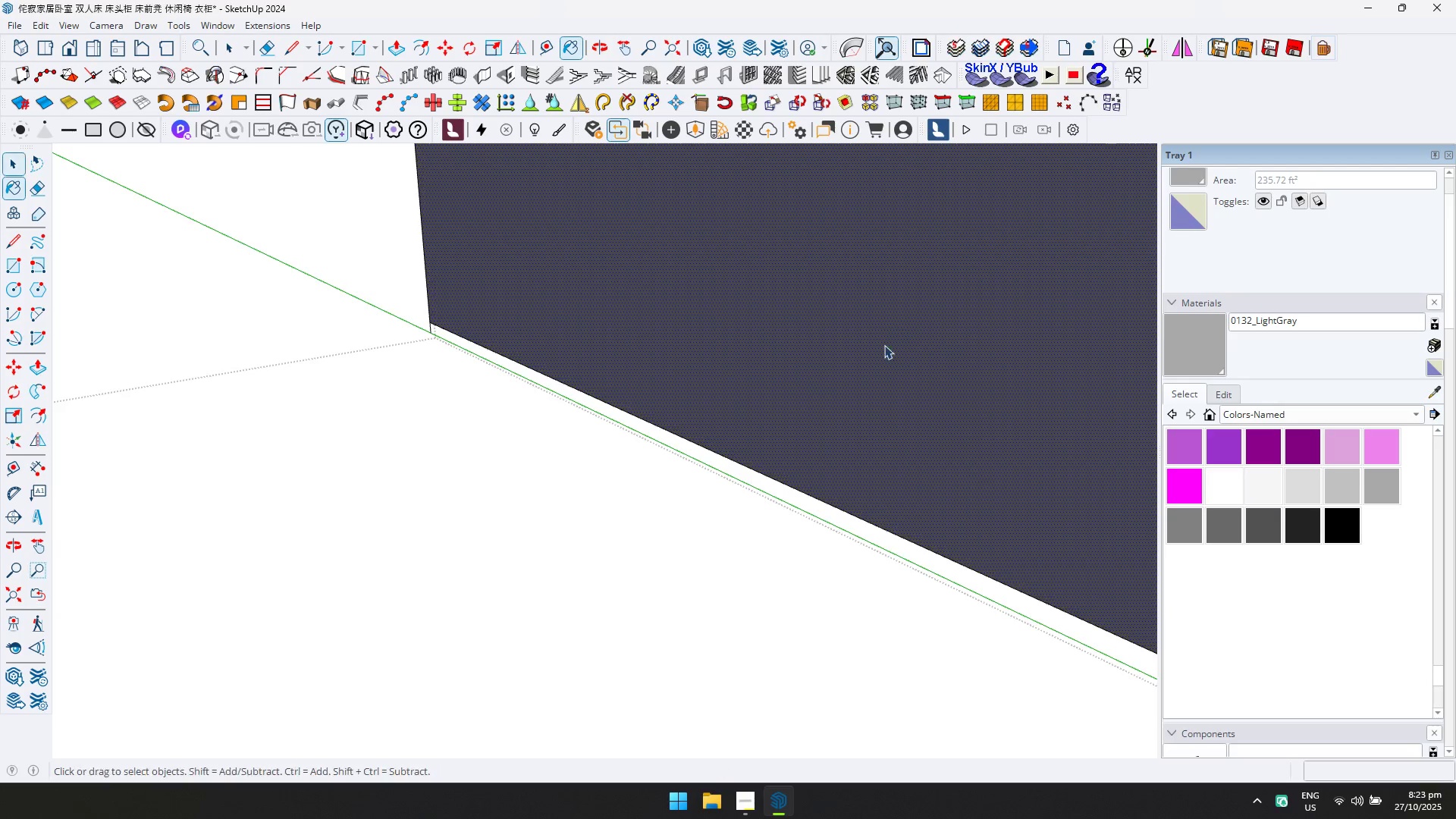 
key(Escape)
 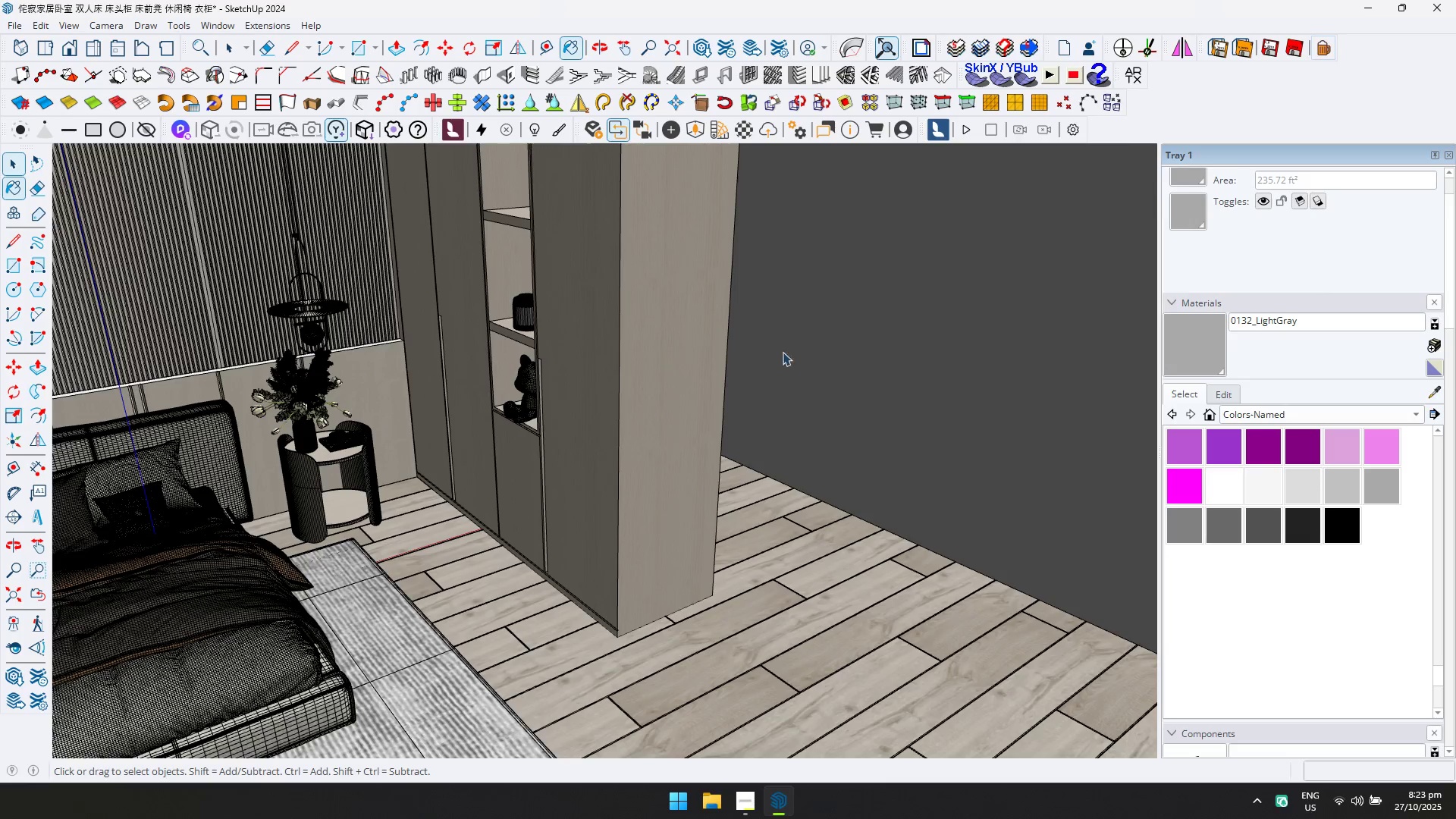 
scroll: coordinate [709, 364], scroll_direction: down, amount: 3.0
 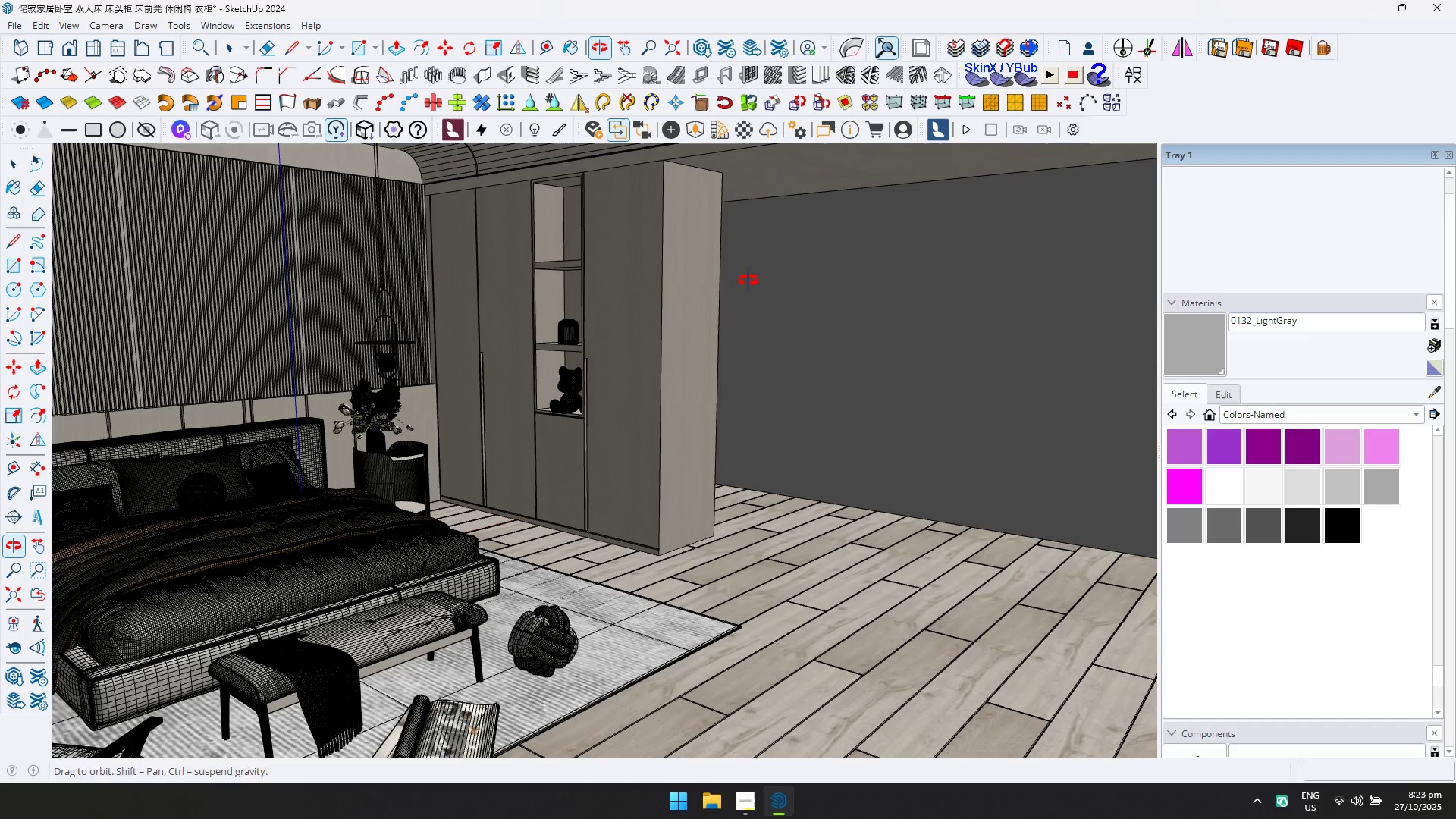 
scroll: coordinate [563, 362], scroll_direction: up, amount: 2.0
 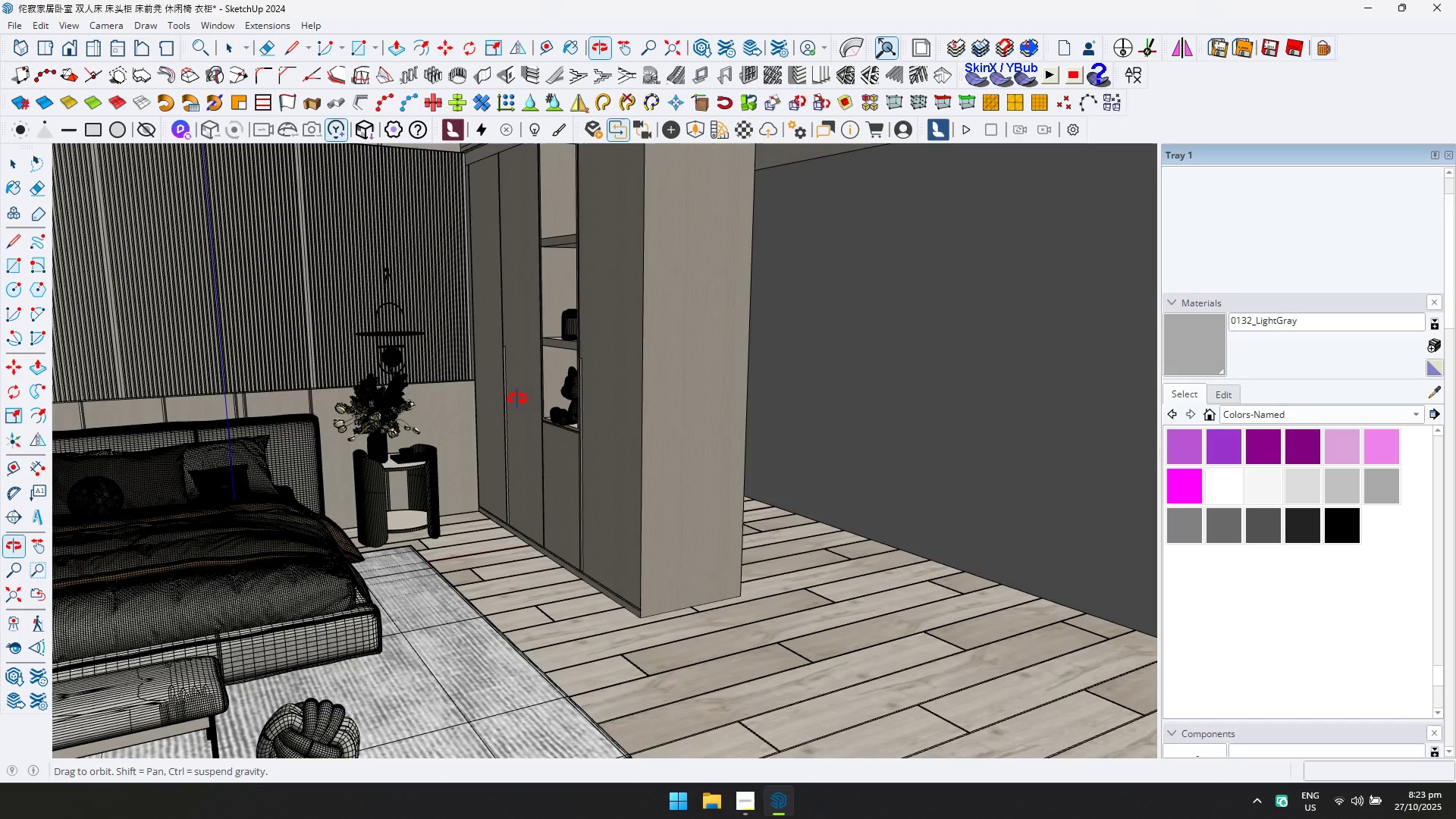 
hold_key(key=ShiftLeft, duration=0.32)
 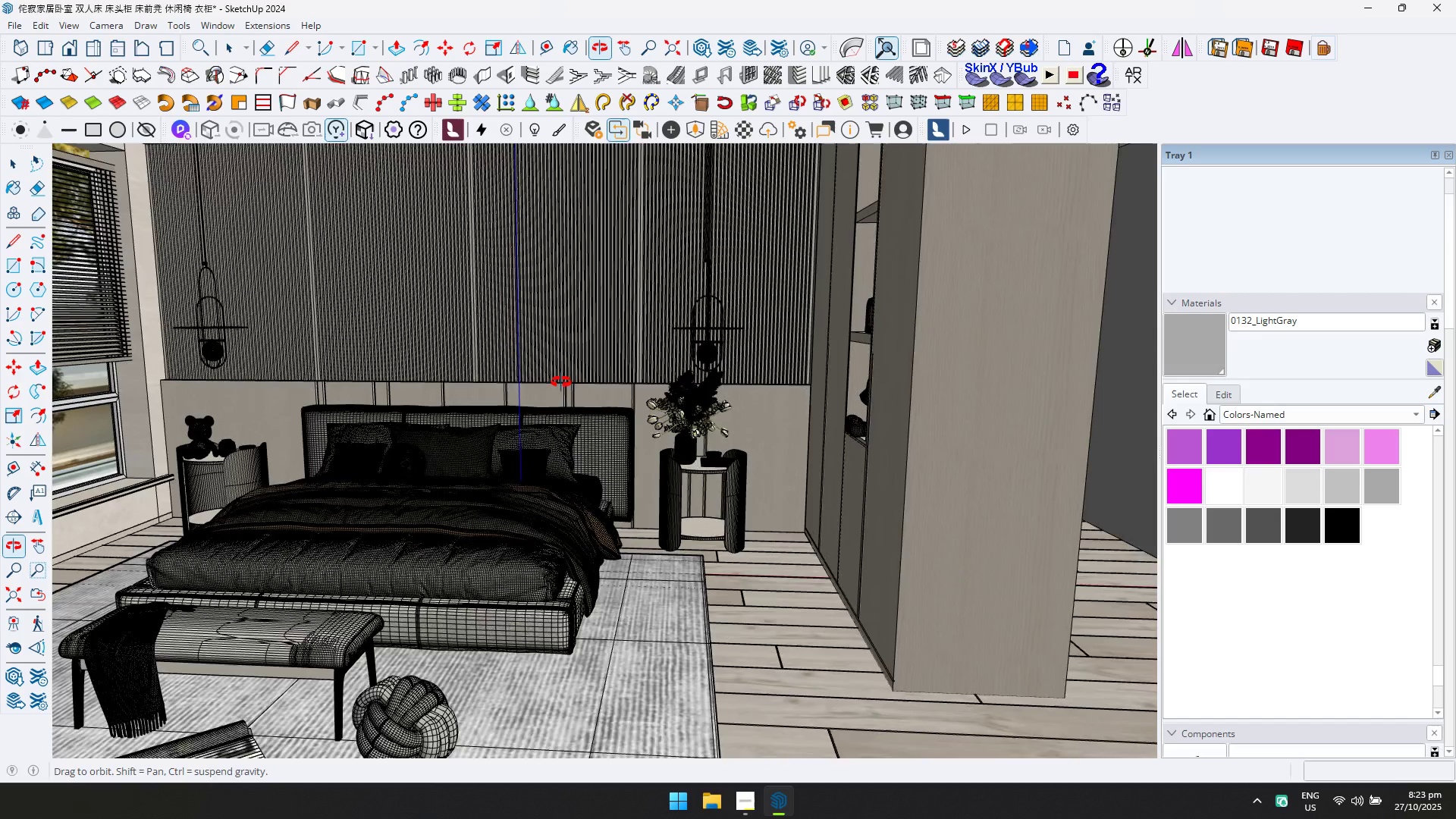 
hold_key(key=ShiftLeft, duration=0.37)
 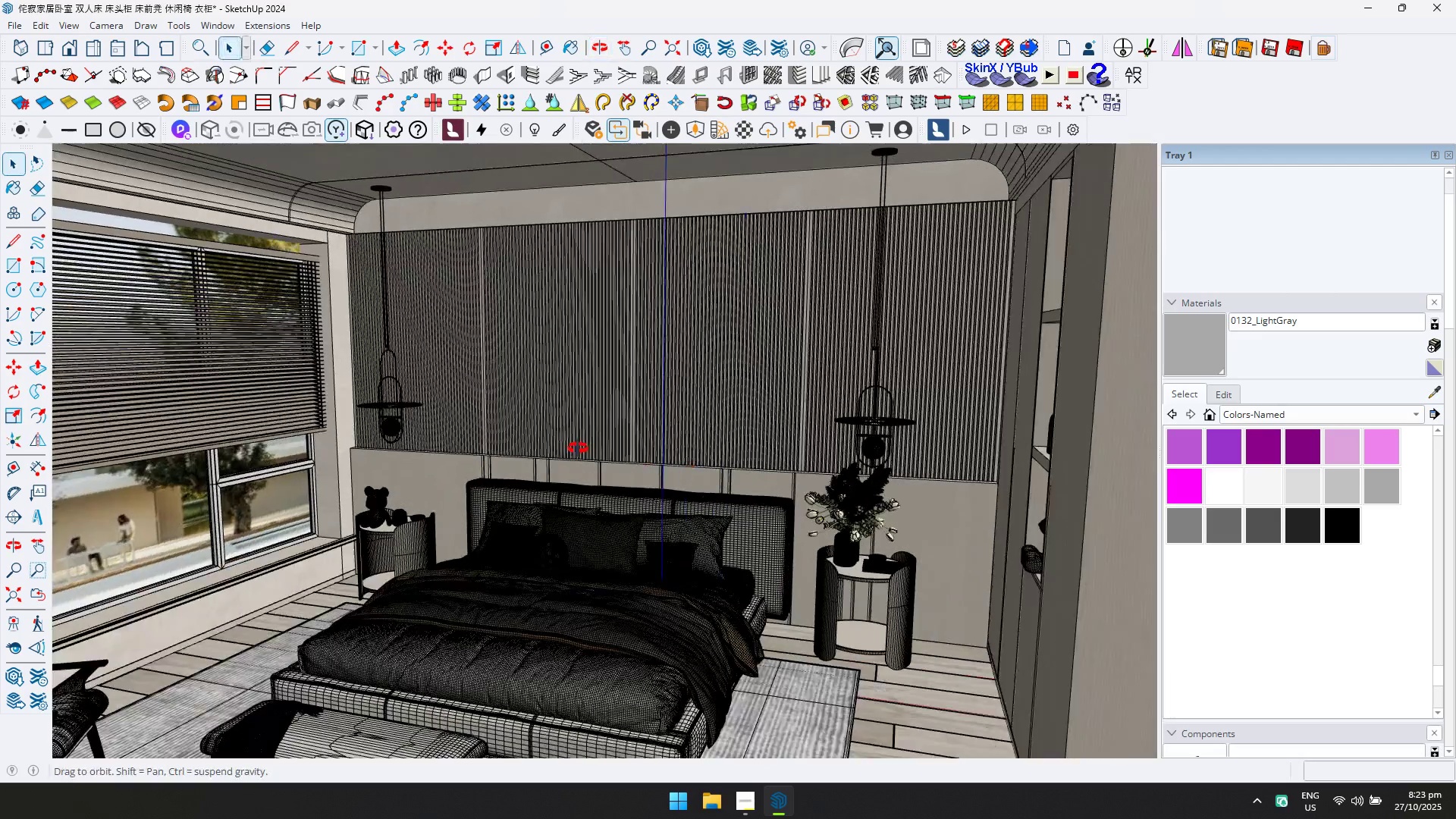 
hold_key(key=ShiftLeft, duration=0.47)
 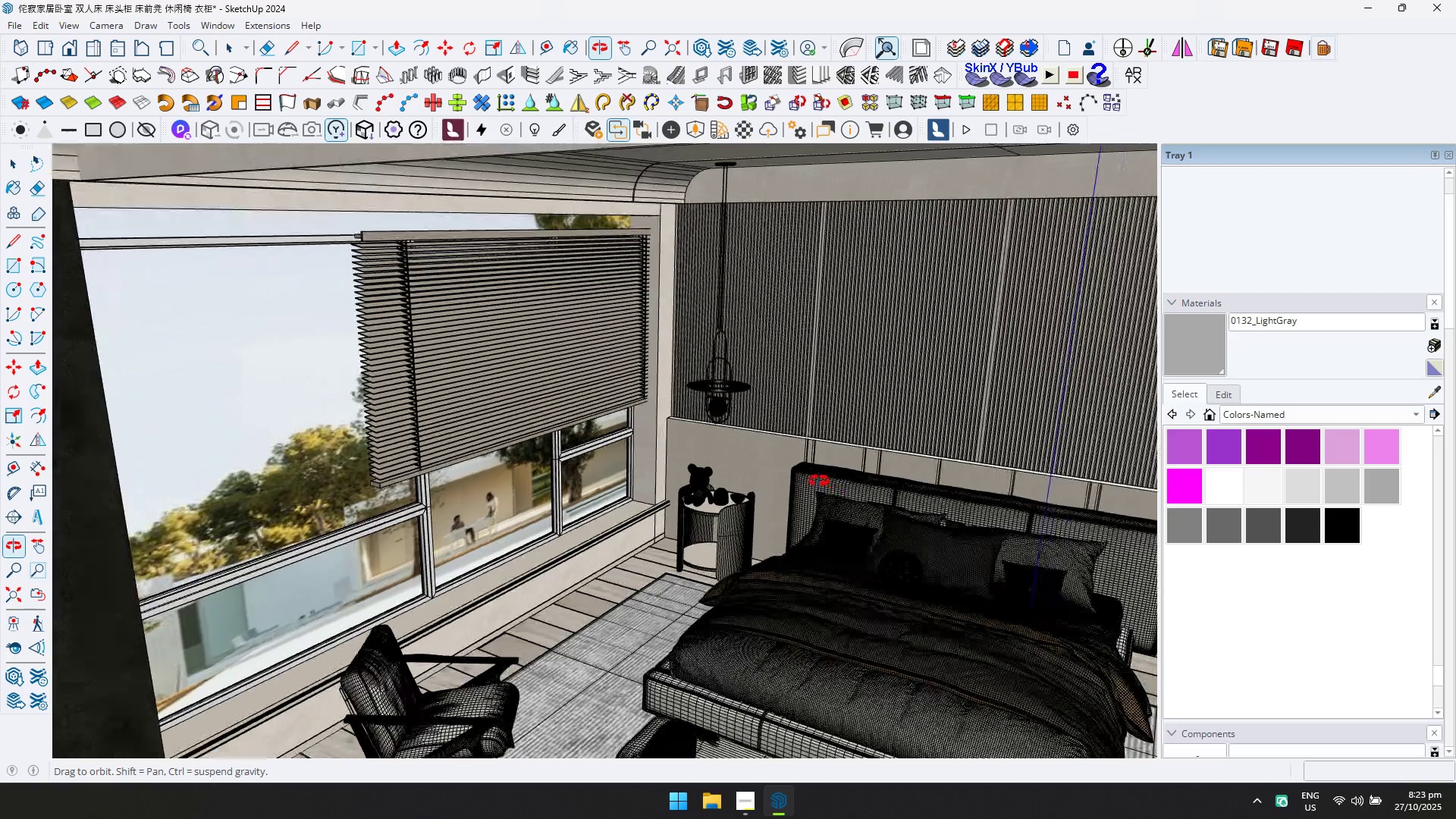 
scroll: coordinate [542, 463], scroll_direction: up, amount: 2.0
 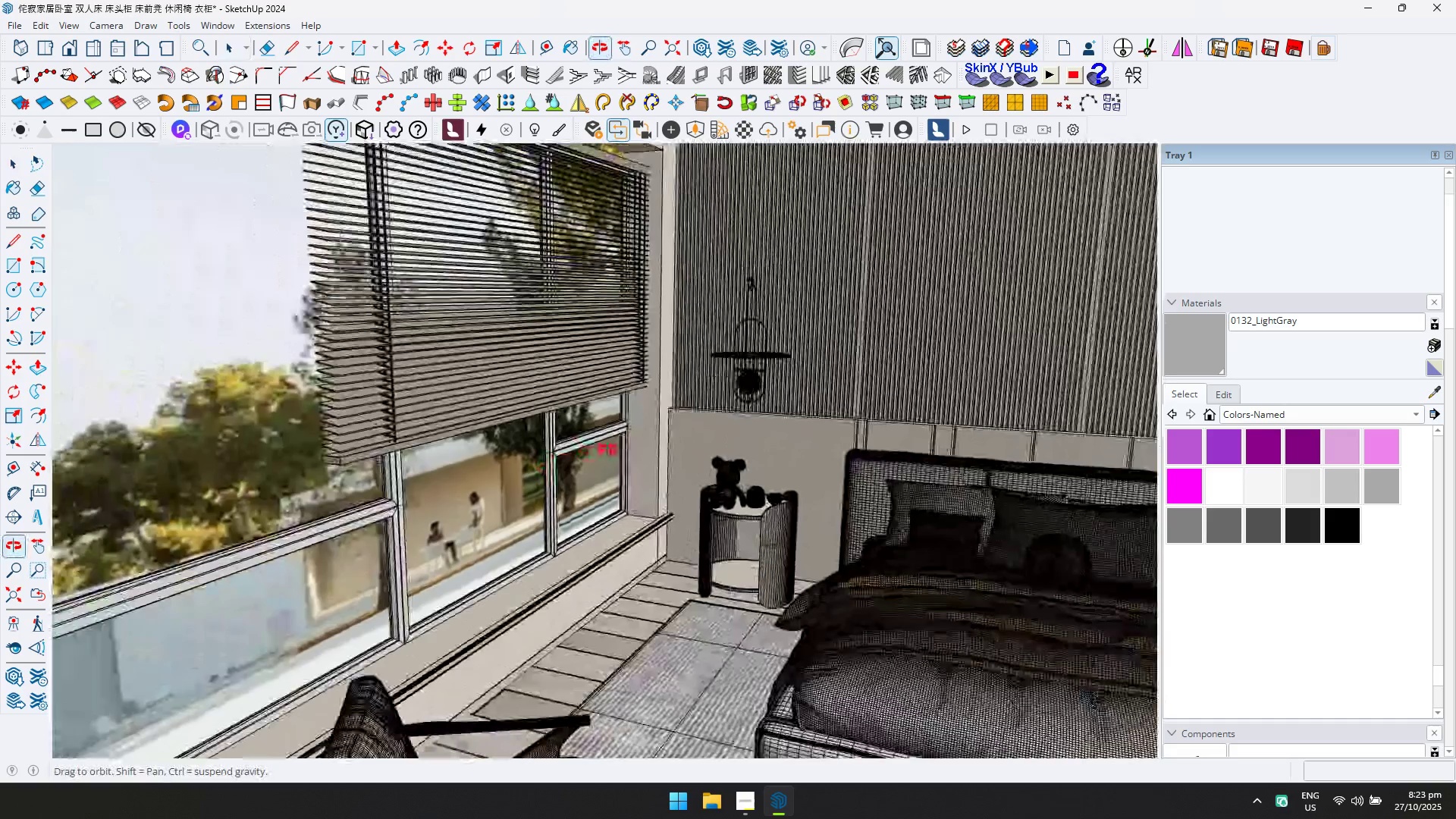 
hold_key(key=ShiftLeft, duration=0.45)
 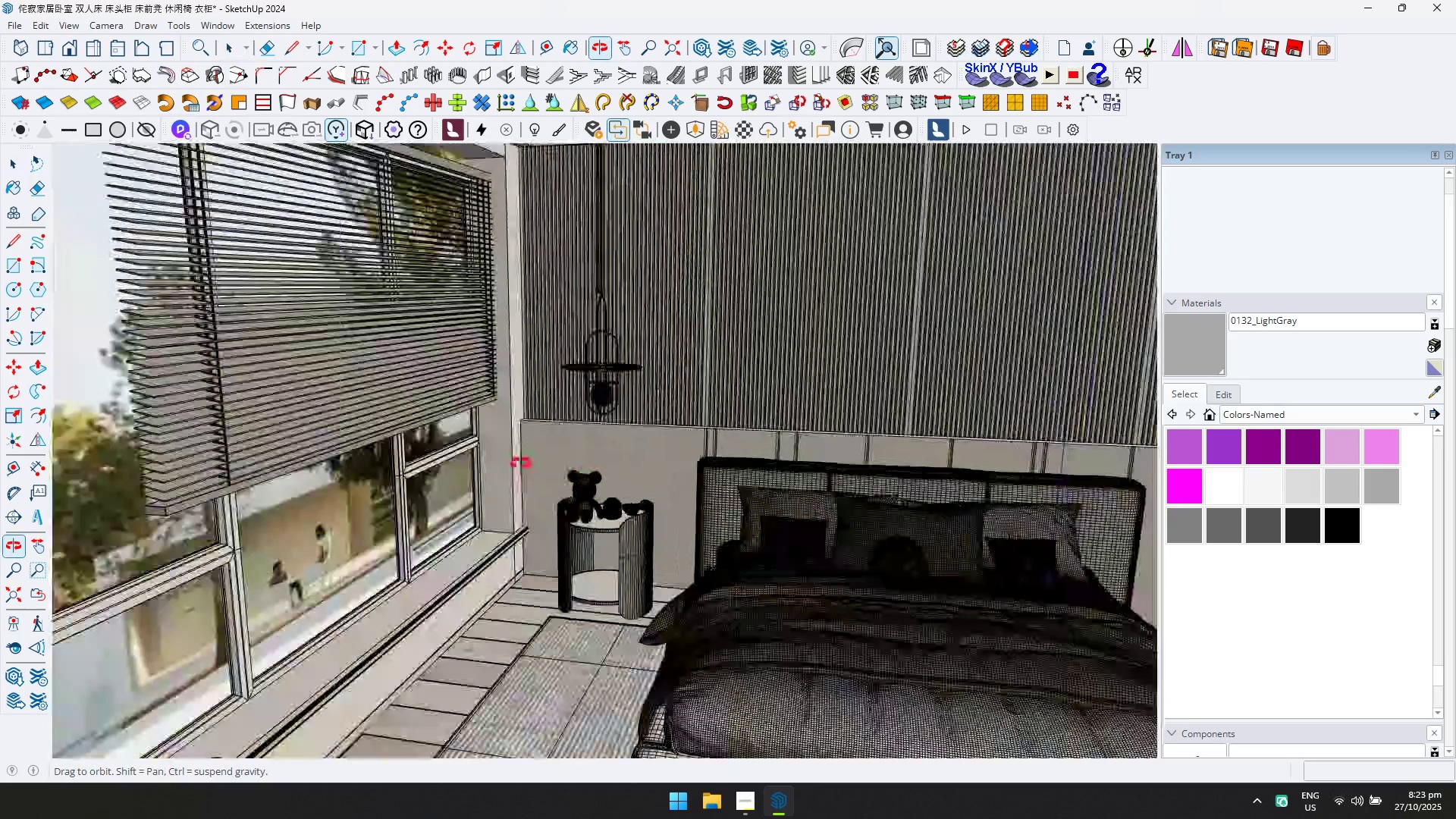 
scroll: coordinate [747, 608], scroll_direction: up, amount: 9.0
 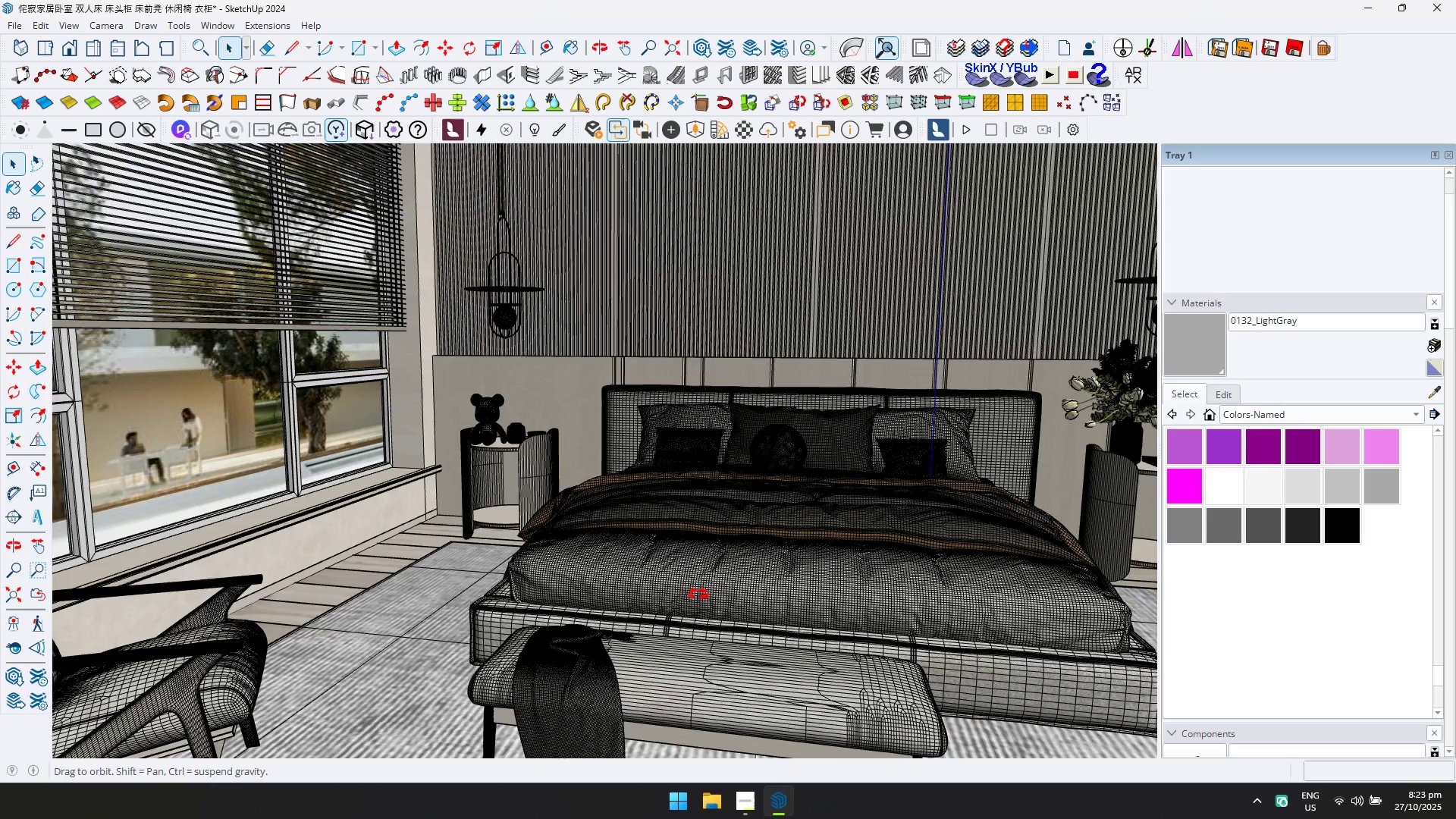 
hold_key(key=ShiftLeft, duration=0.67)
 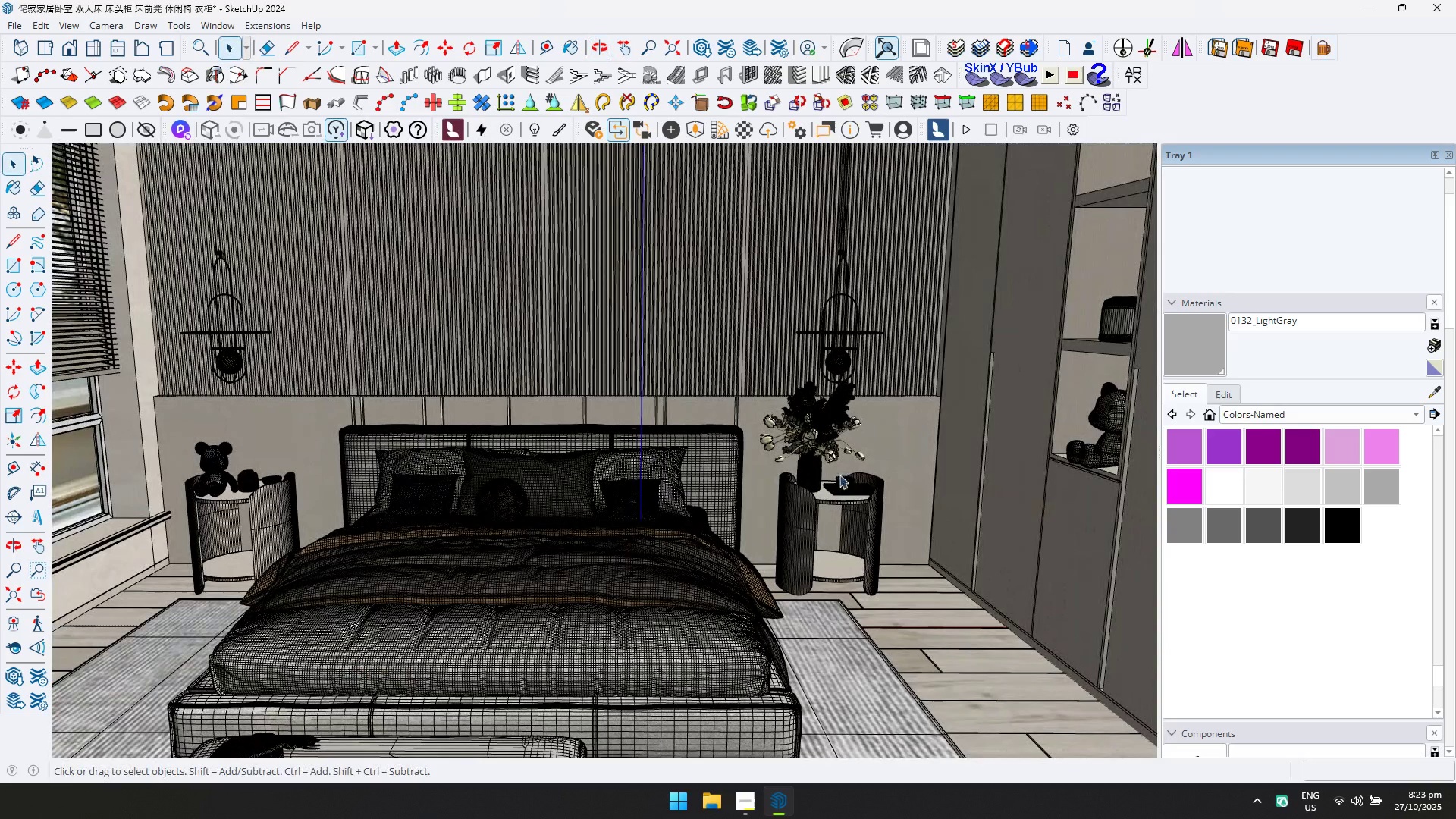 
left_click([856, 465])
 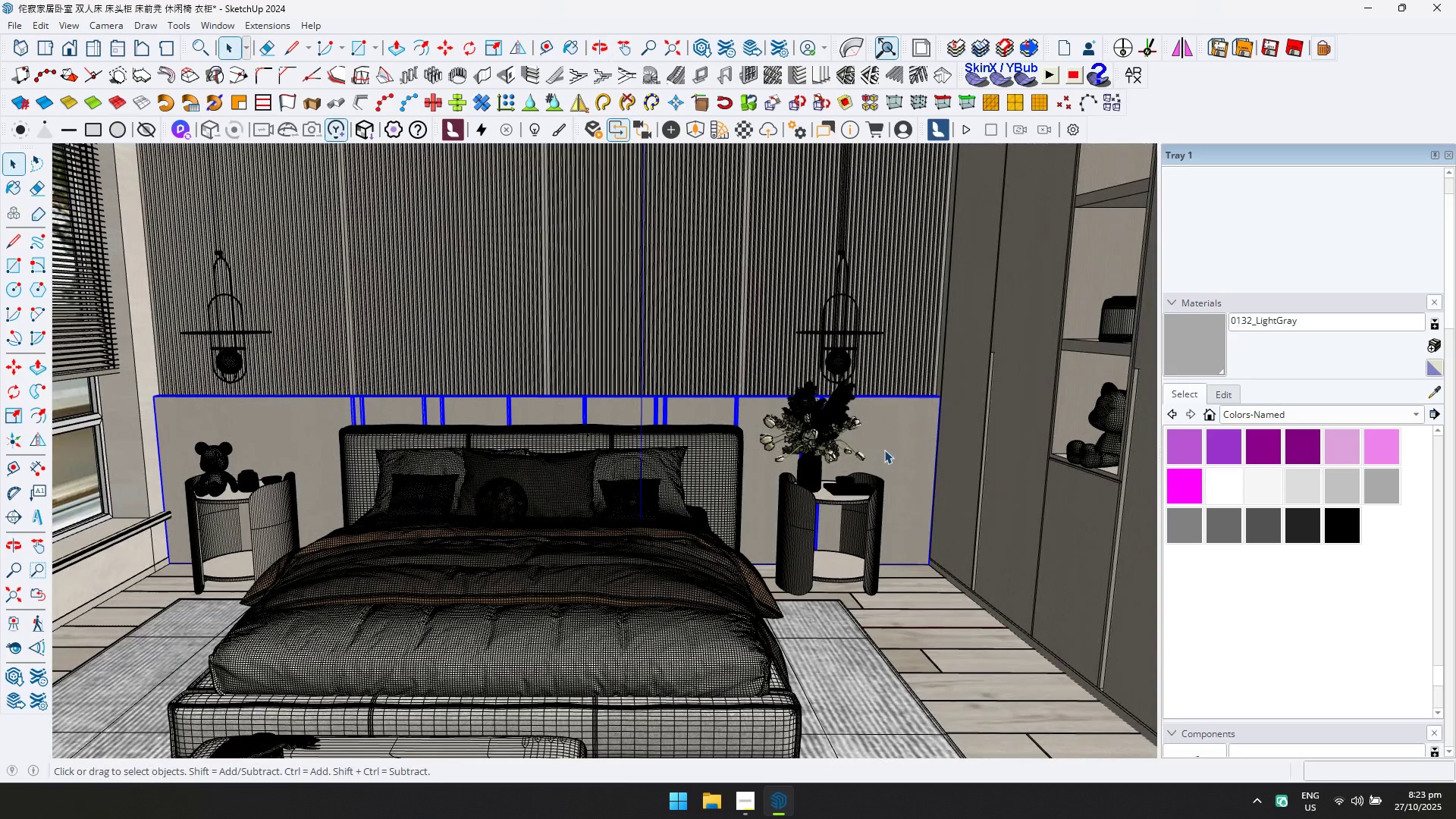 
double_click([884, 450])
 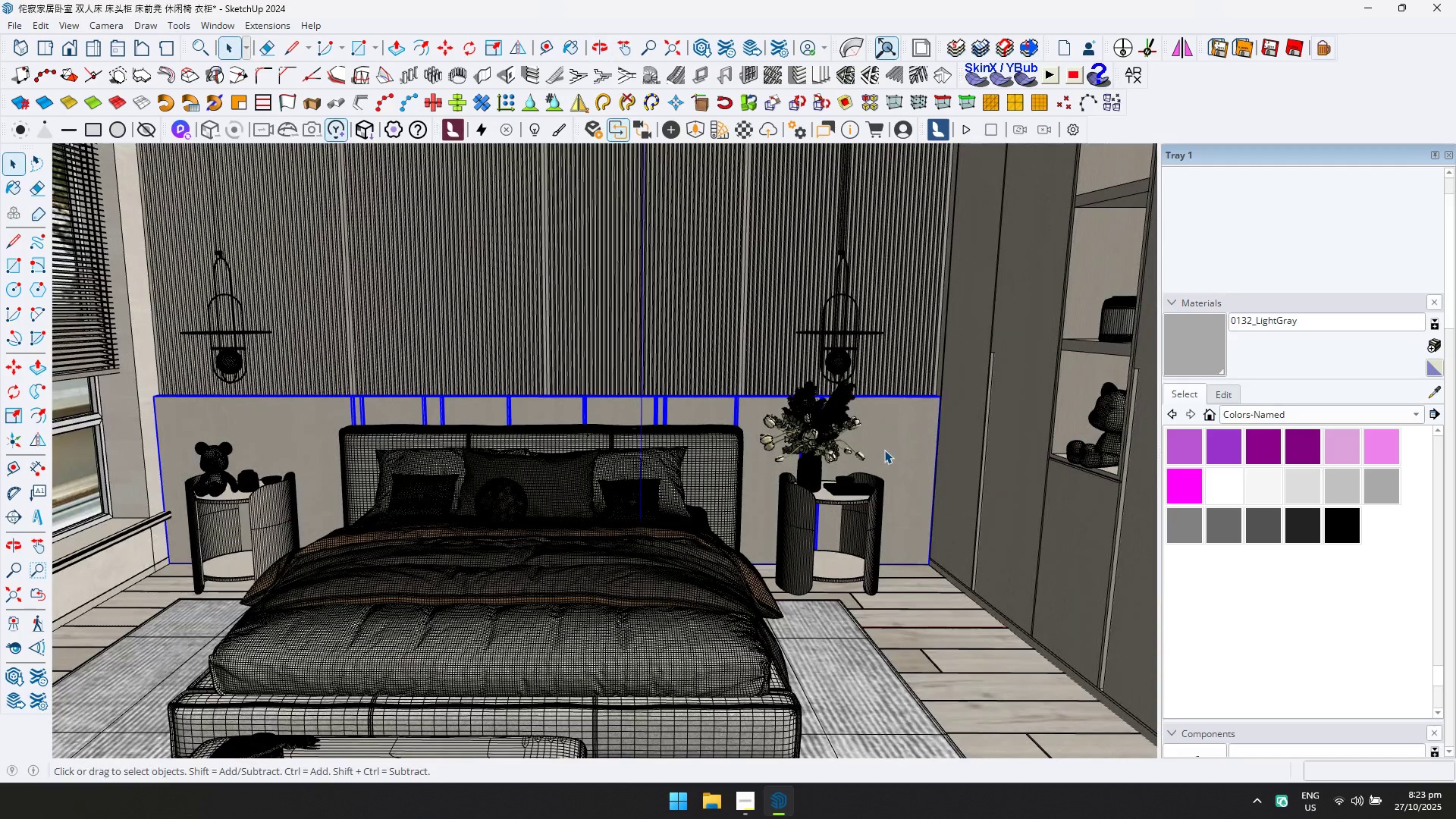 
triple_click([884, 450])
 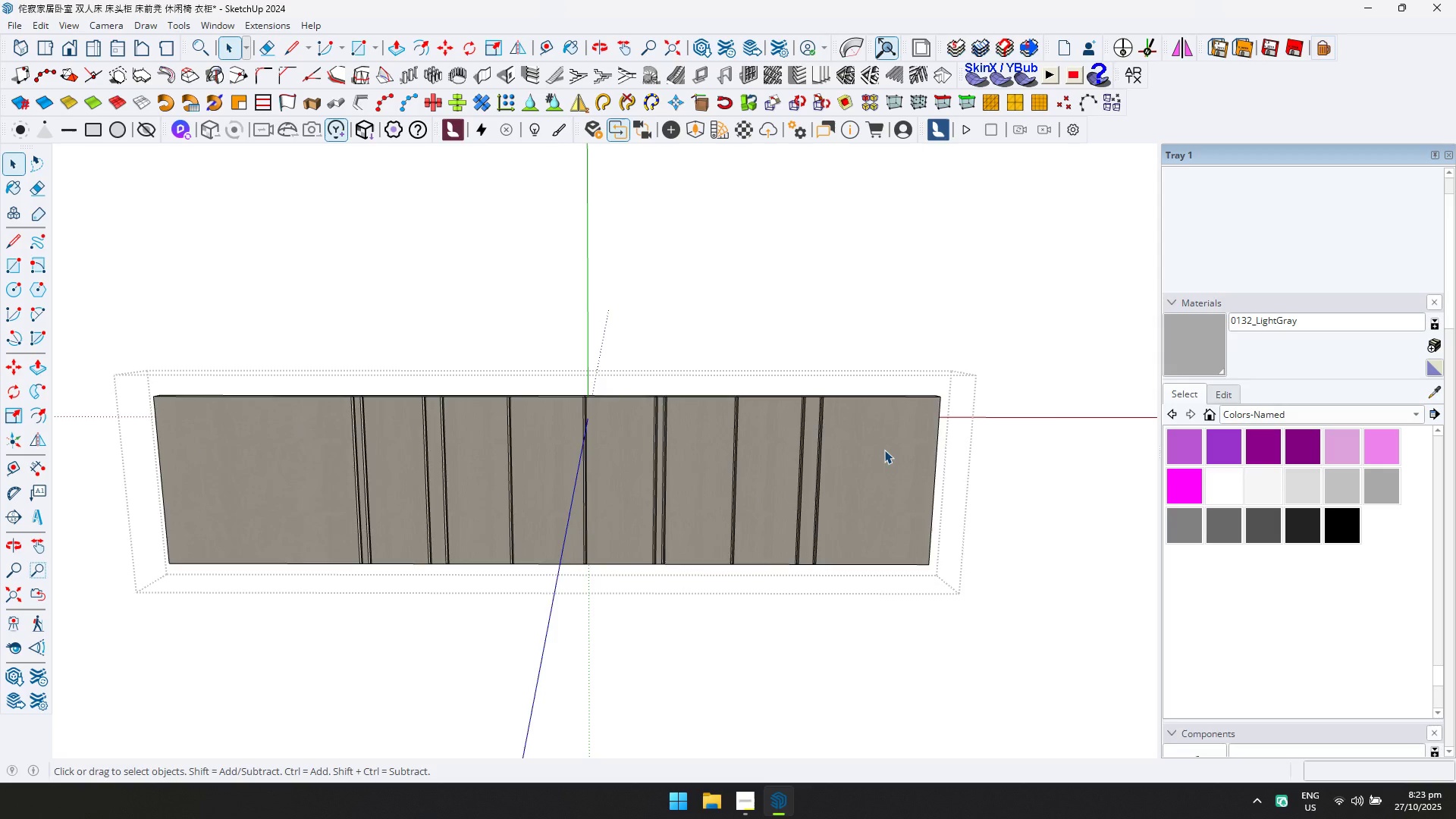 
triple_click([884, 450])
 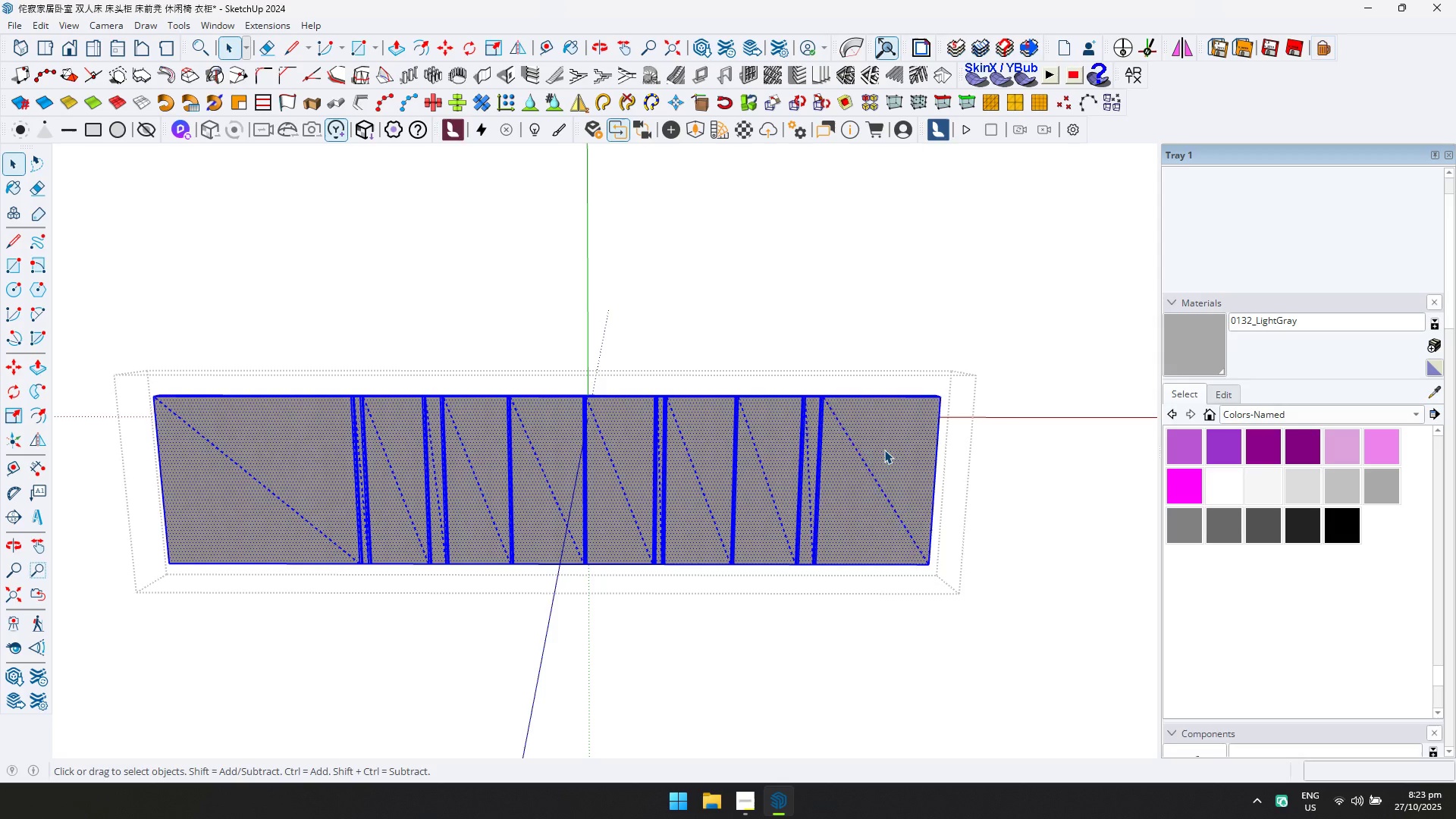 
triple_click([884, 450])
 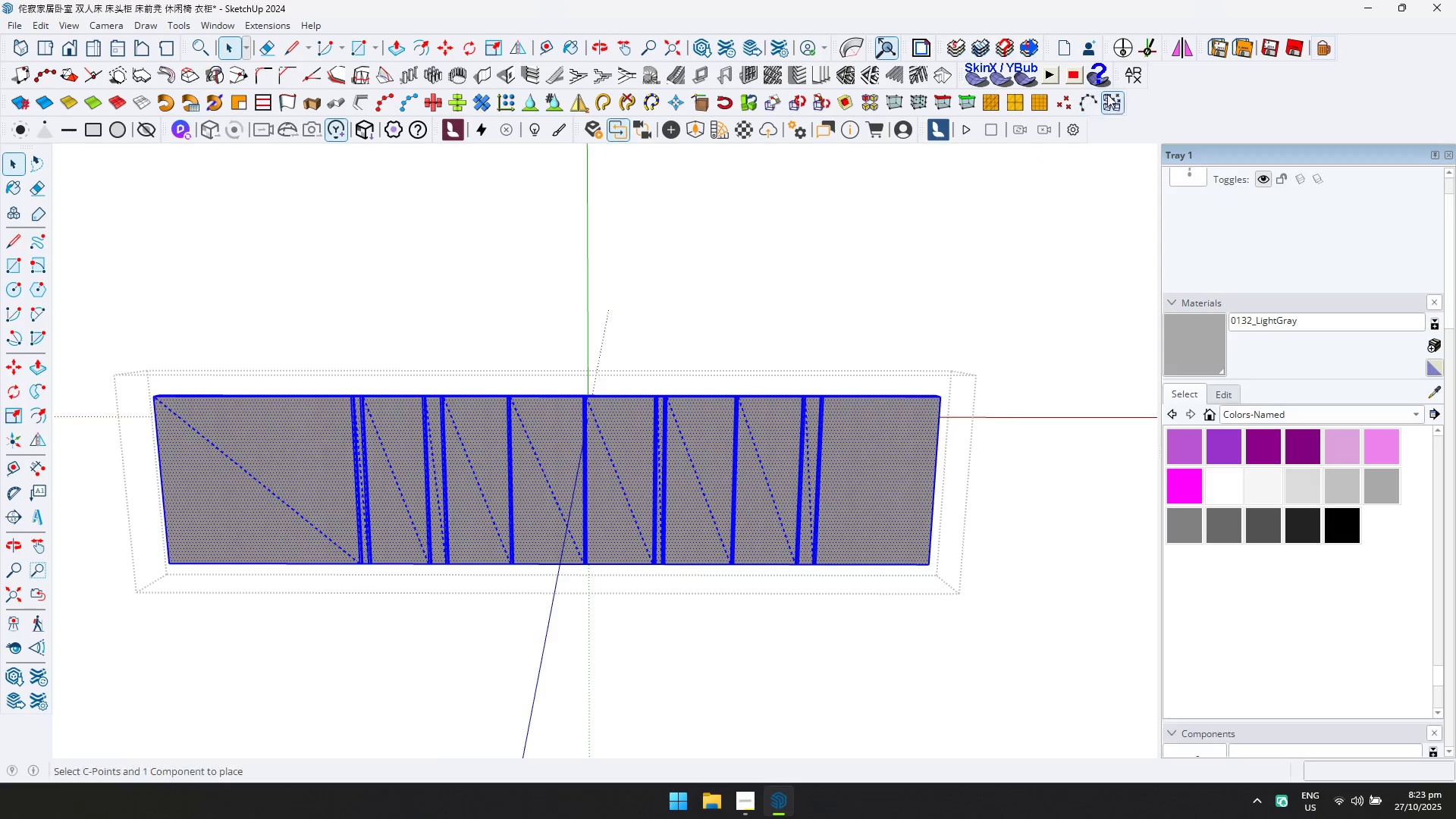 
left_click([1144, 77])
 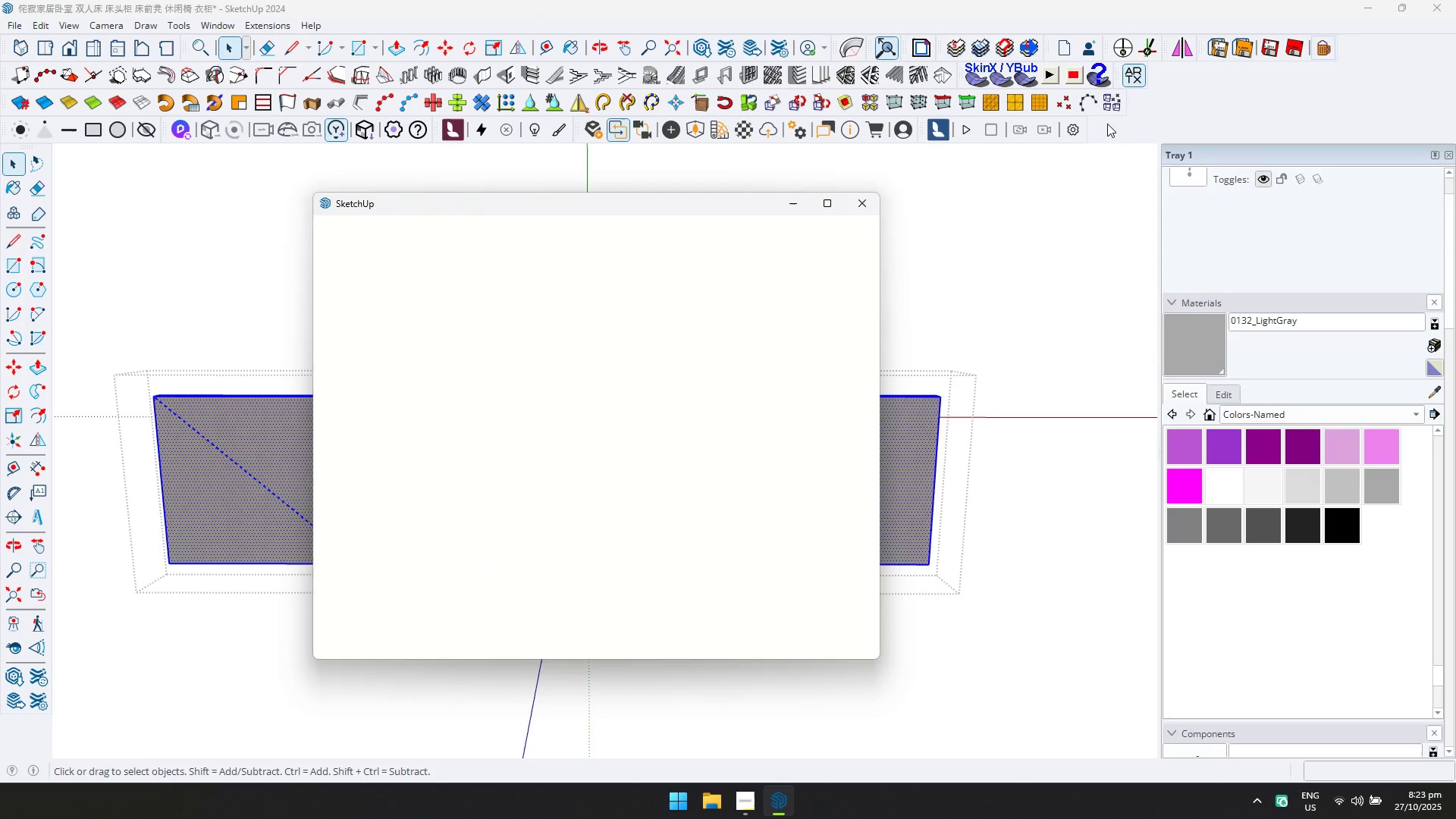 
key(Alt+AltLeft)
 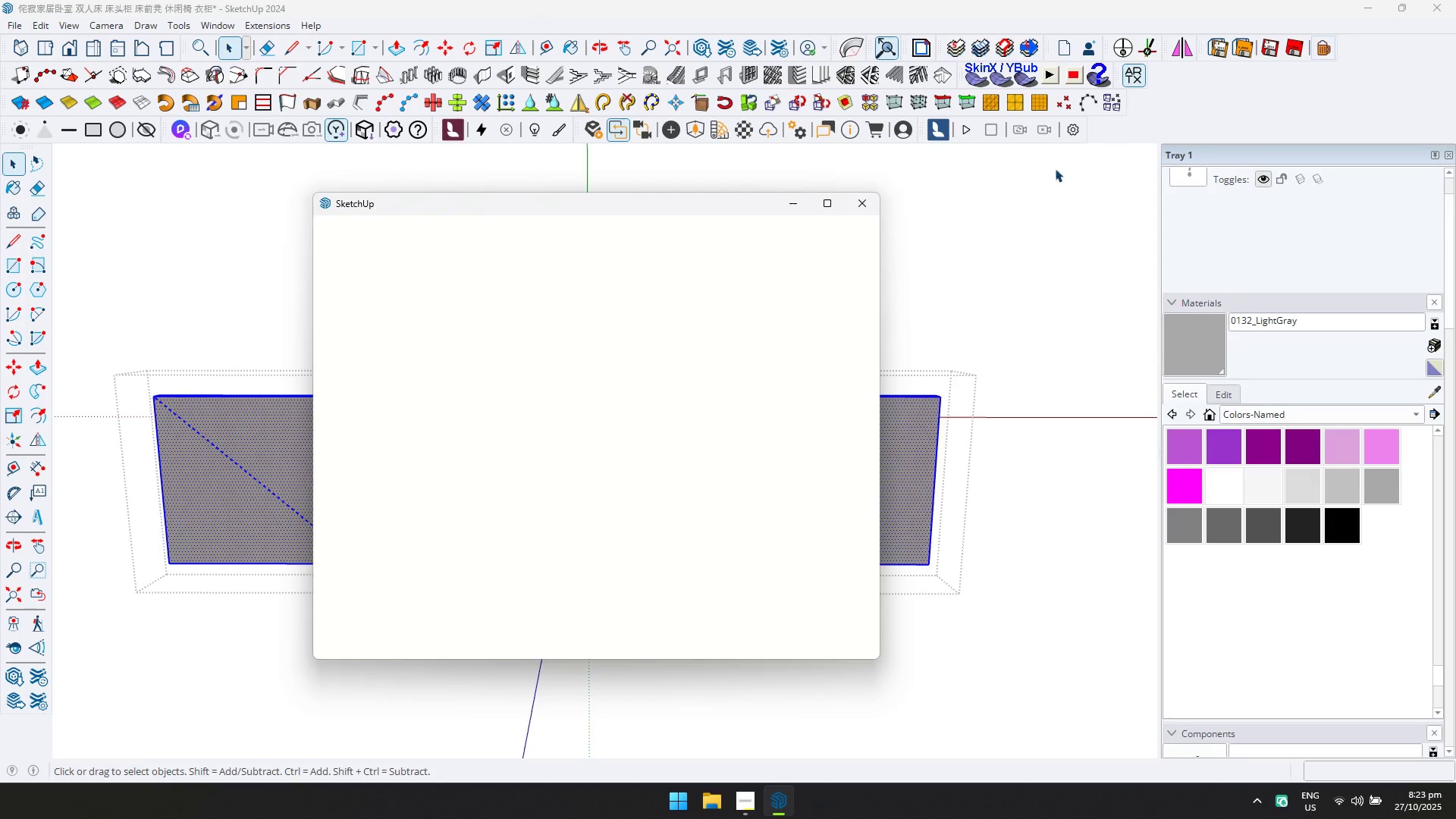 
key(Alt+Tab)